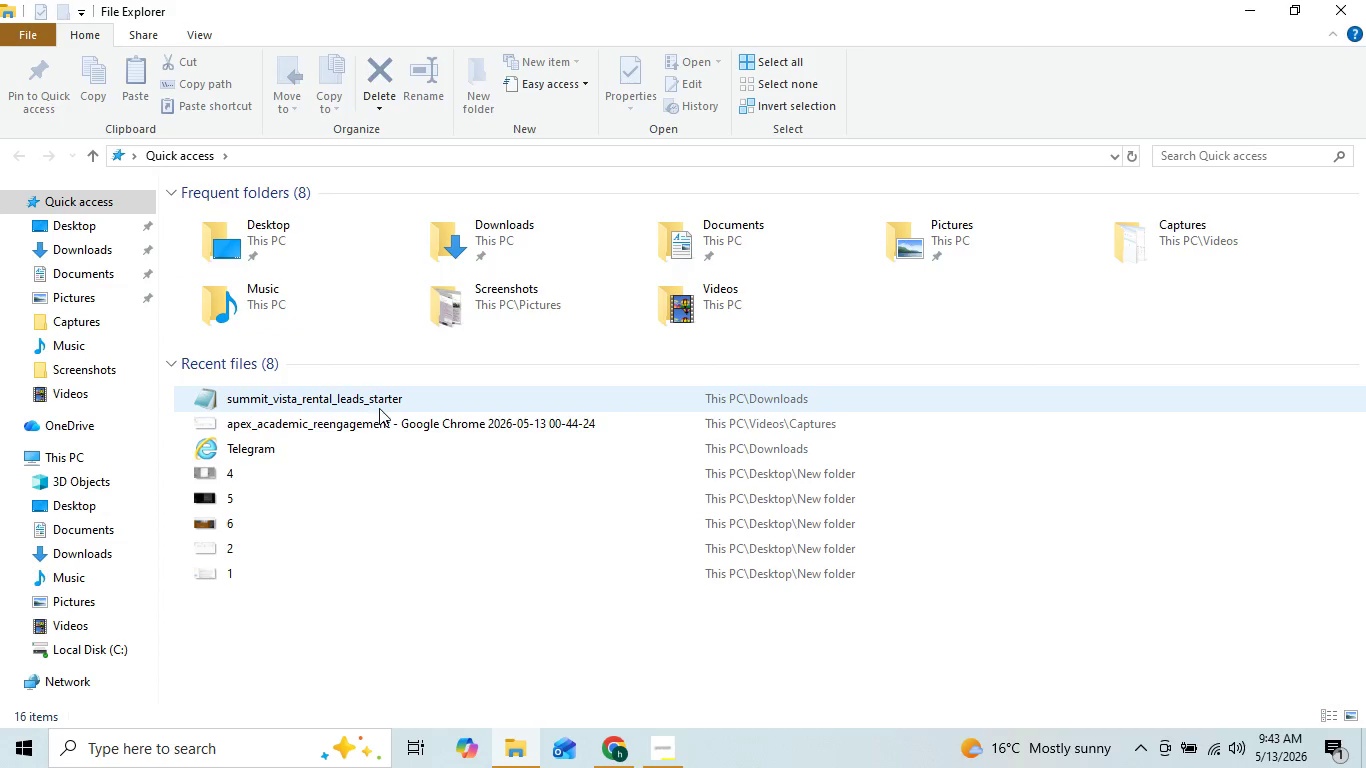 
double_click([396, 405])
 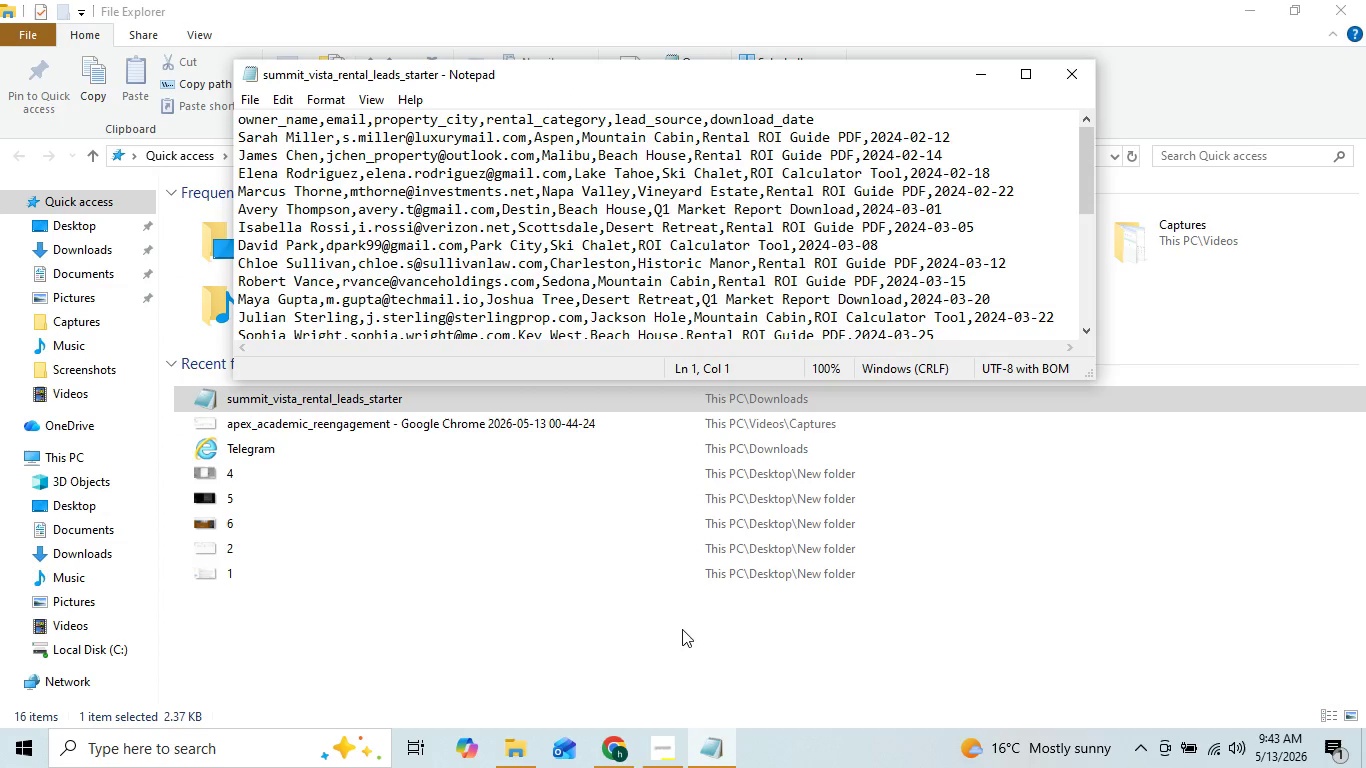 
wait(5.89)
 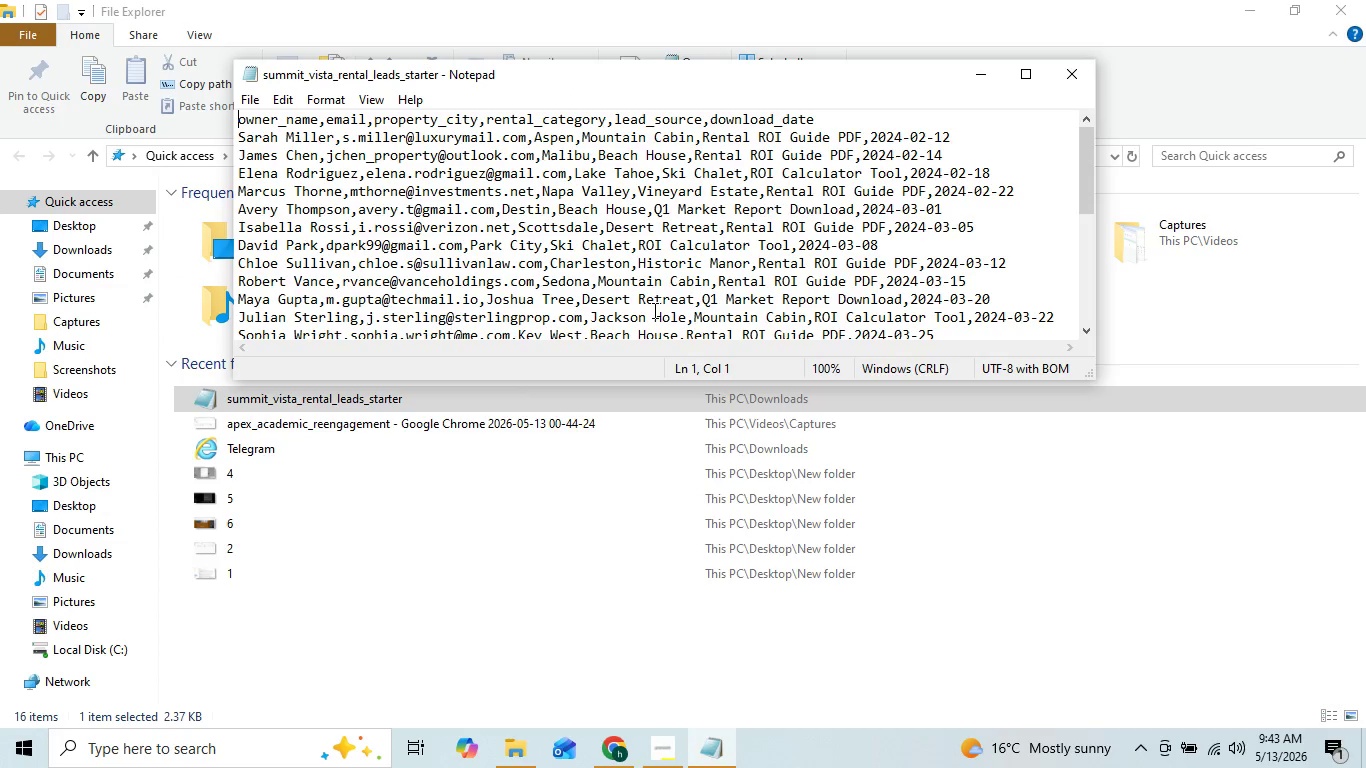 
mouse_move([683, 746])
 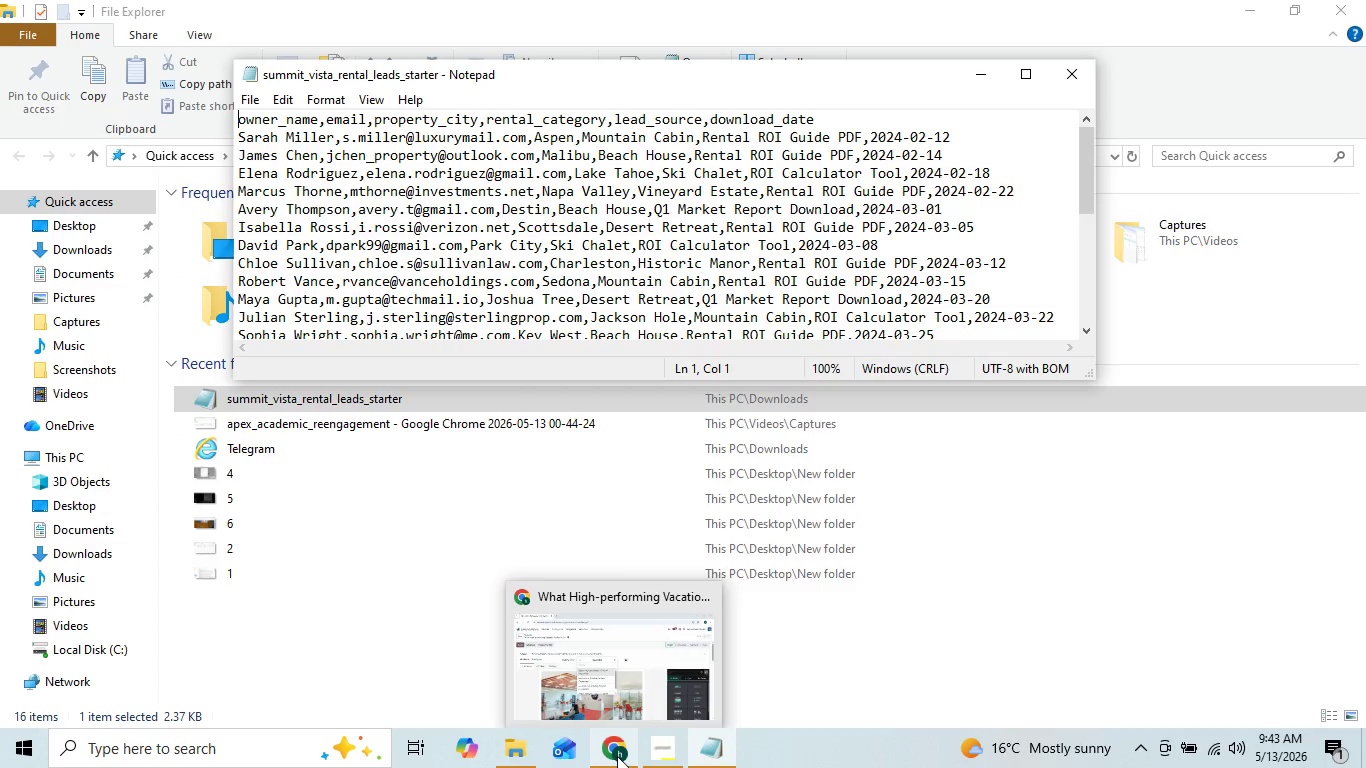 
left_click([617, 756])
 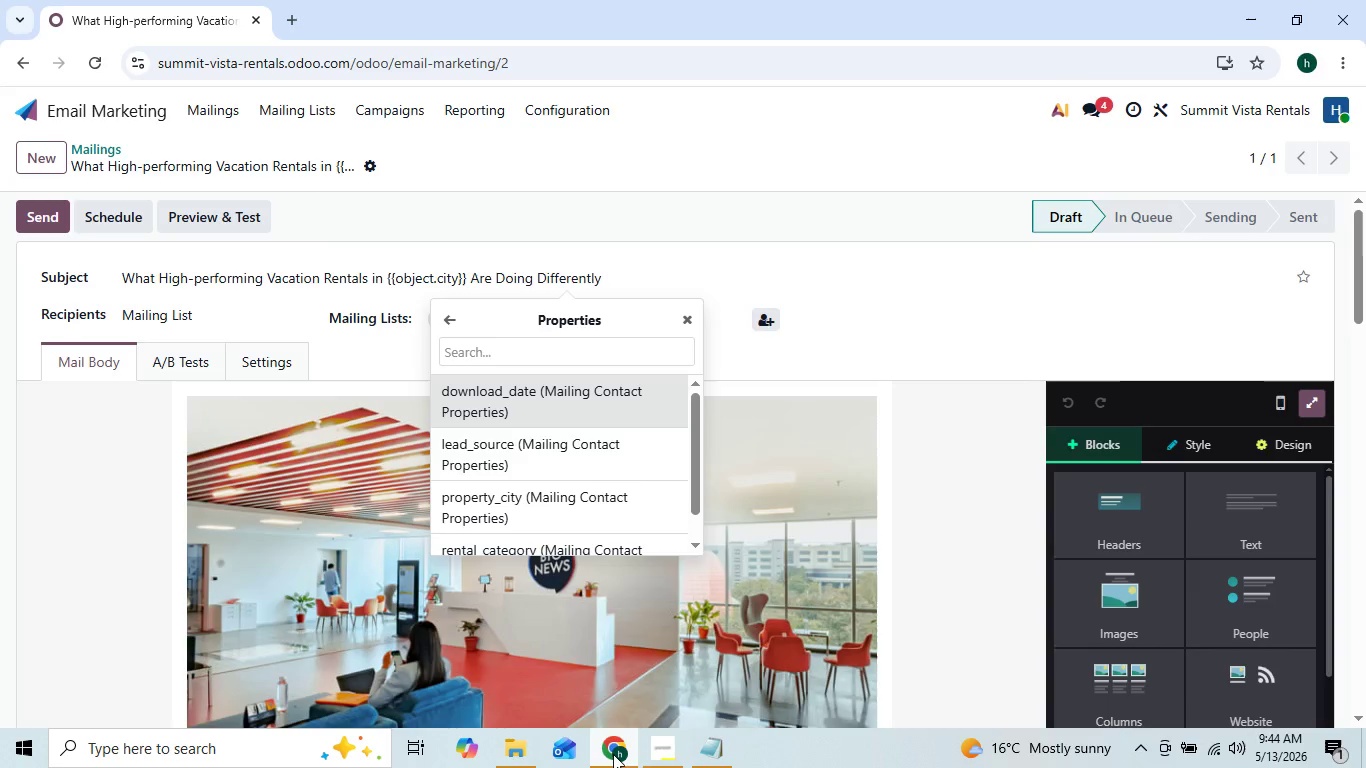 
wait(6.78)
 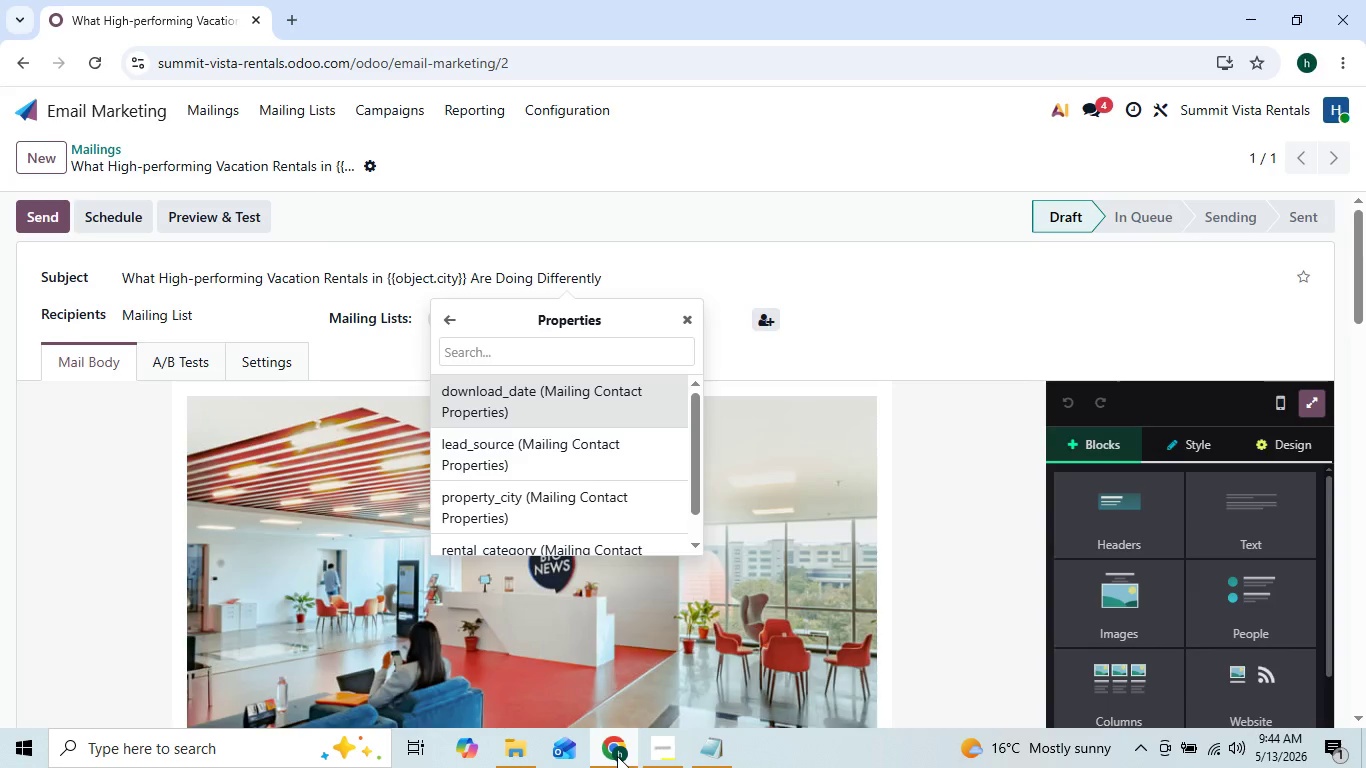 
left_click([620, 750])
 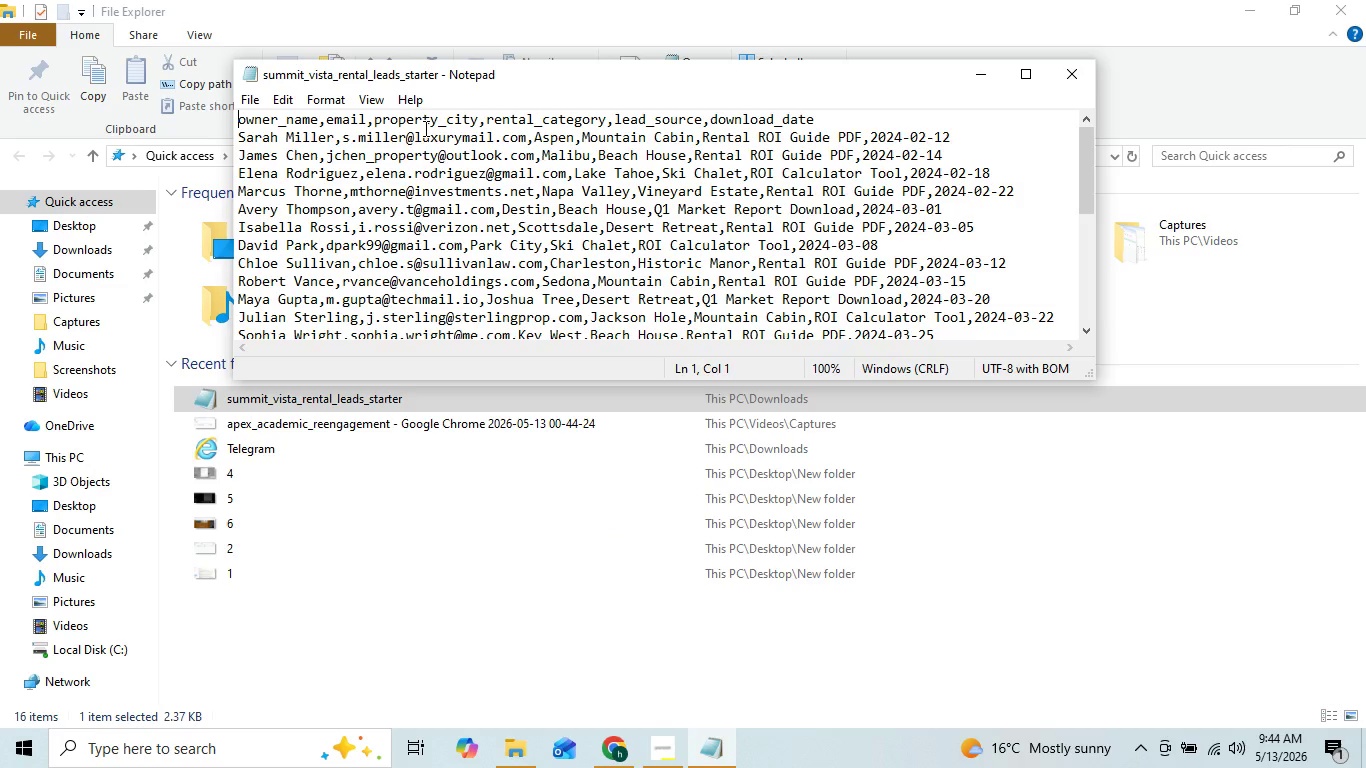 
wait(13.38)
 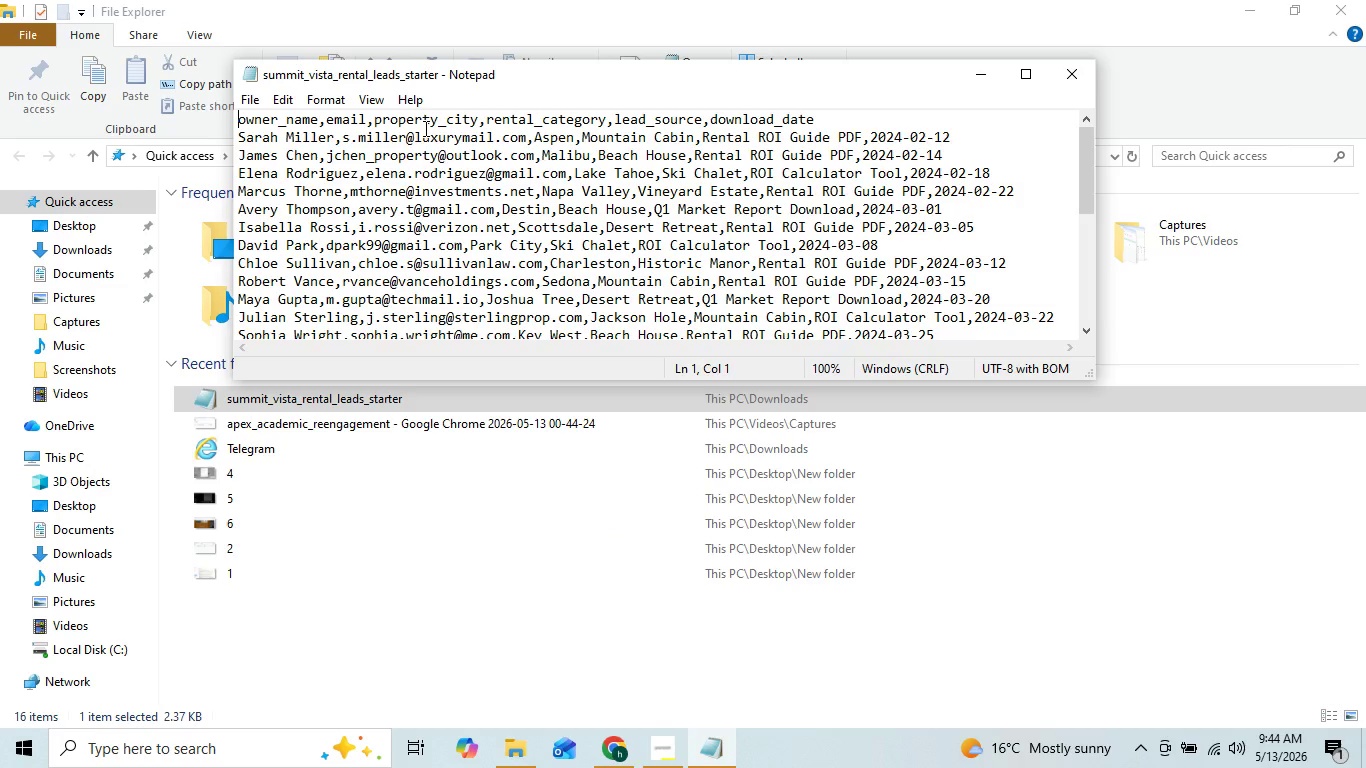 
left_click_drag(start_coordinate=[377, 118], to_coordinate=[474, 114])
 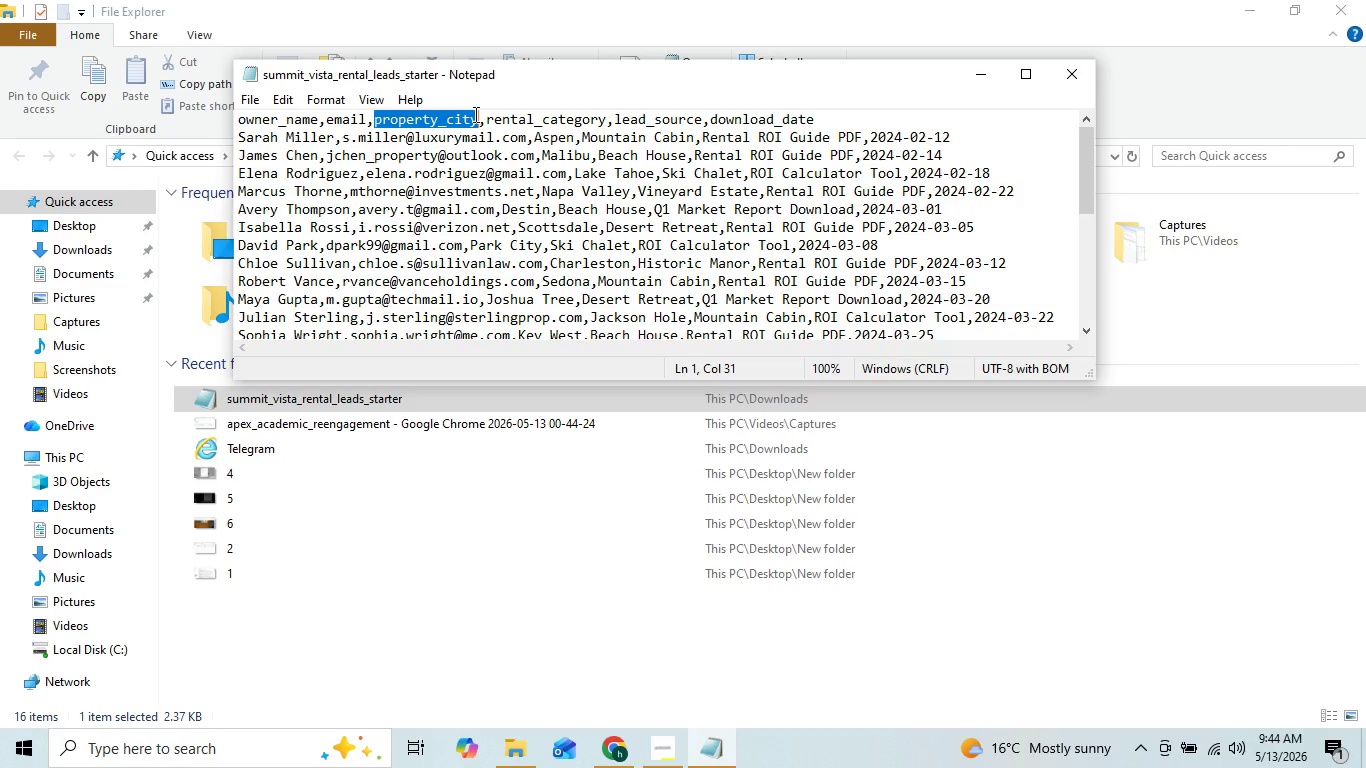 
key(Control+C)
 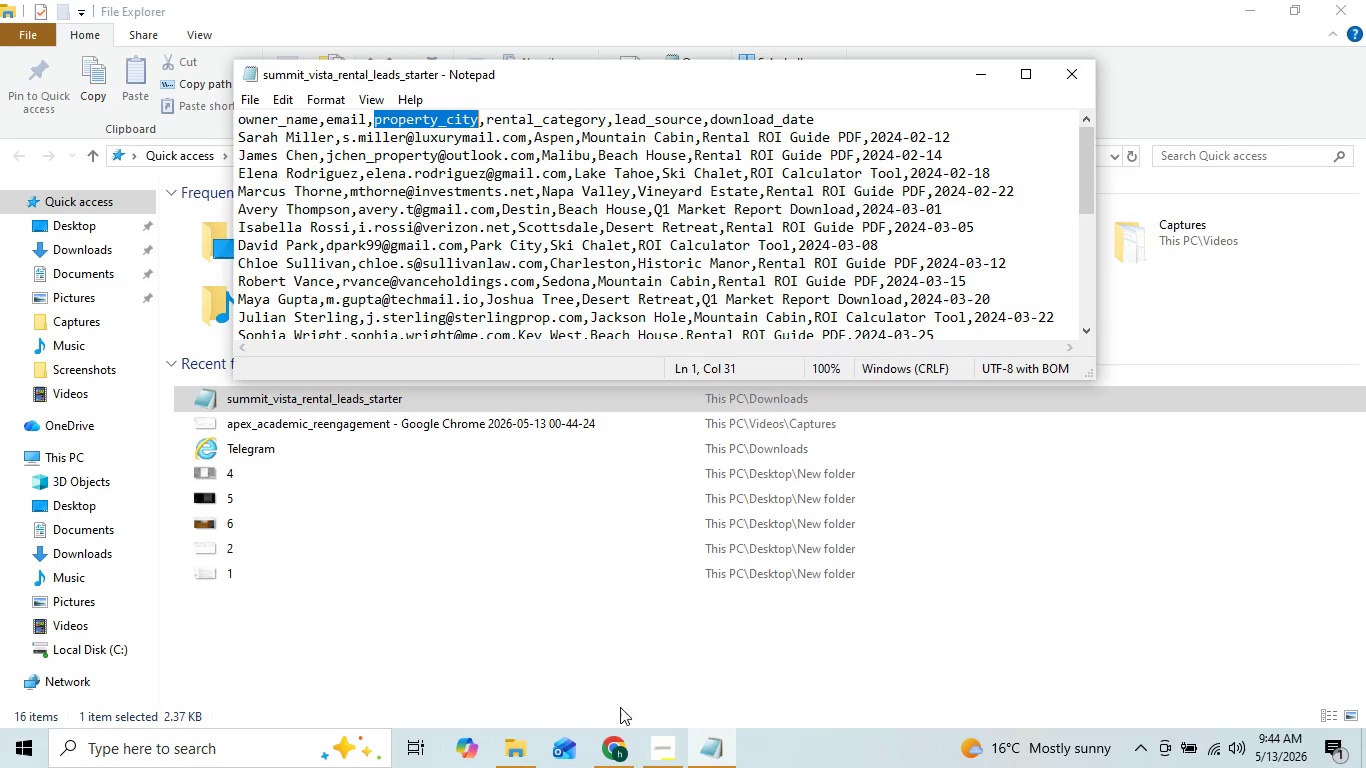 
left_click([613, 732])
 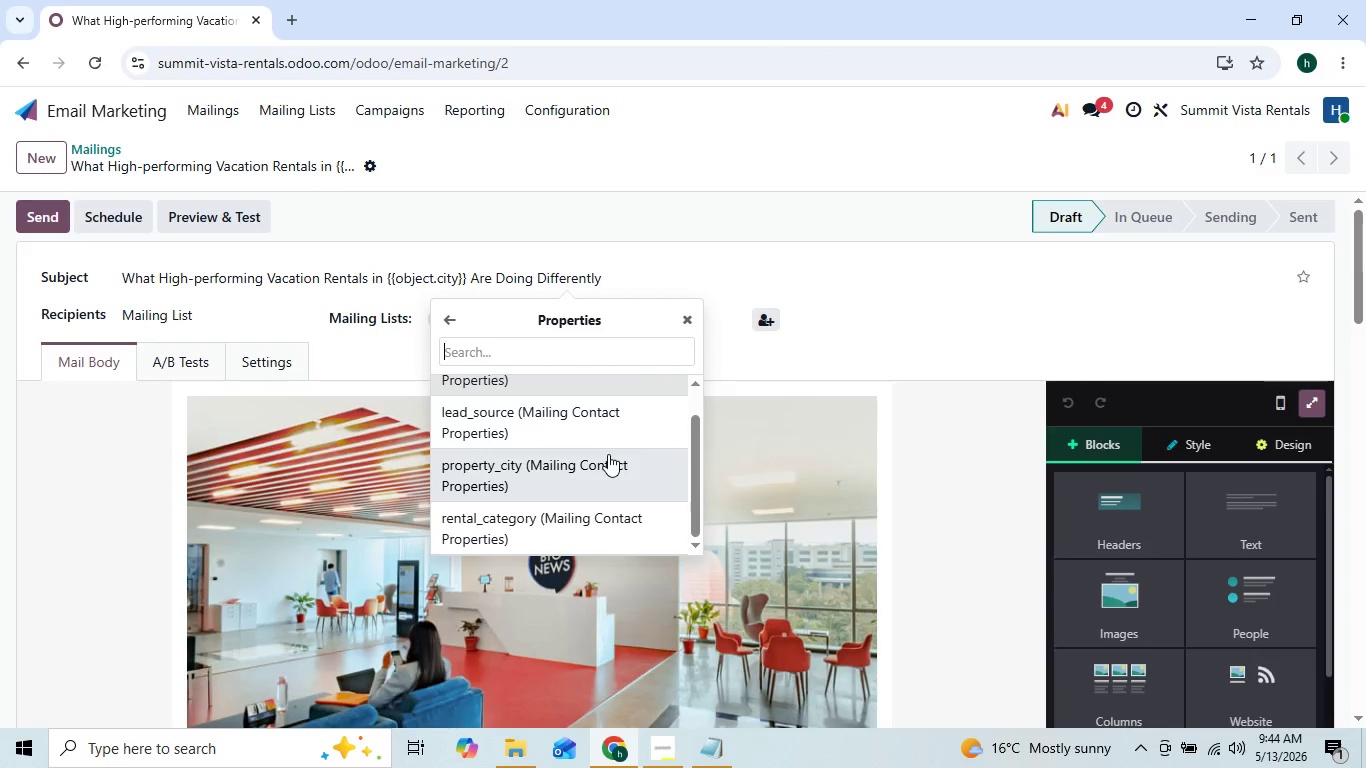 
left_click([578, 465])
 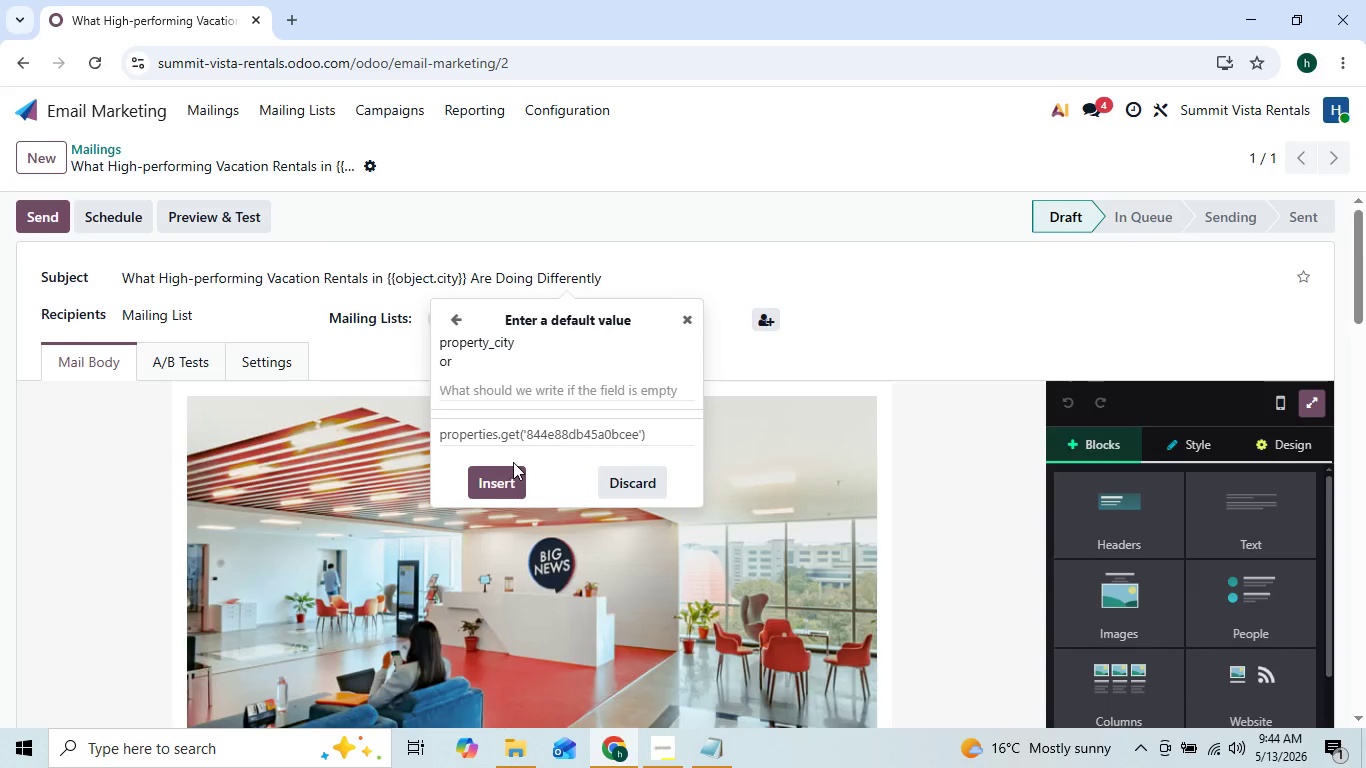 
wait(5.03)
 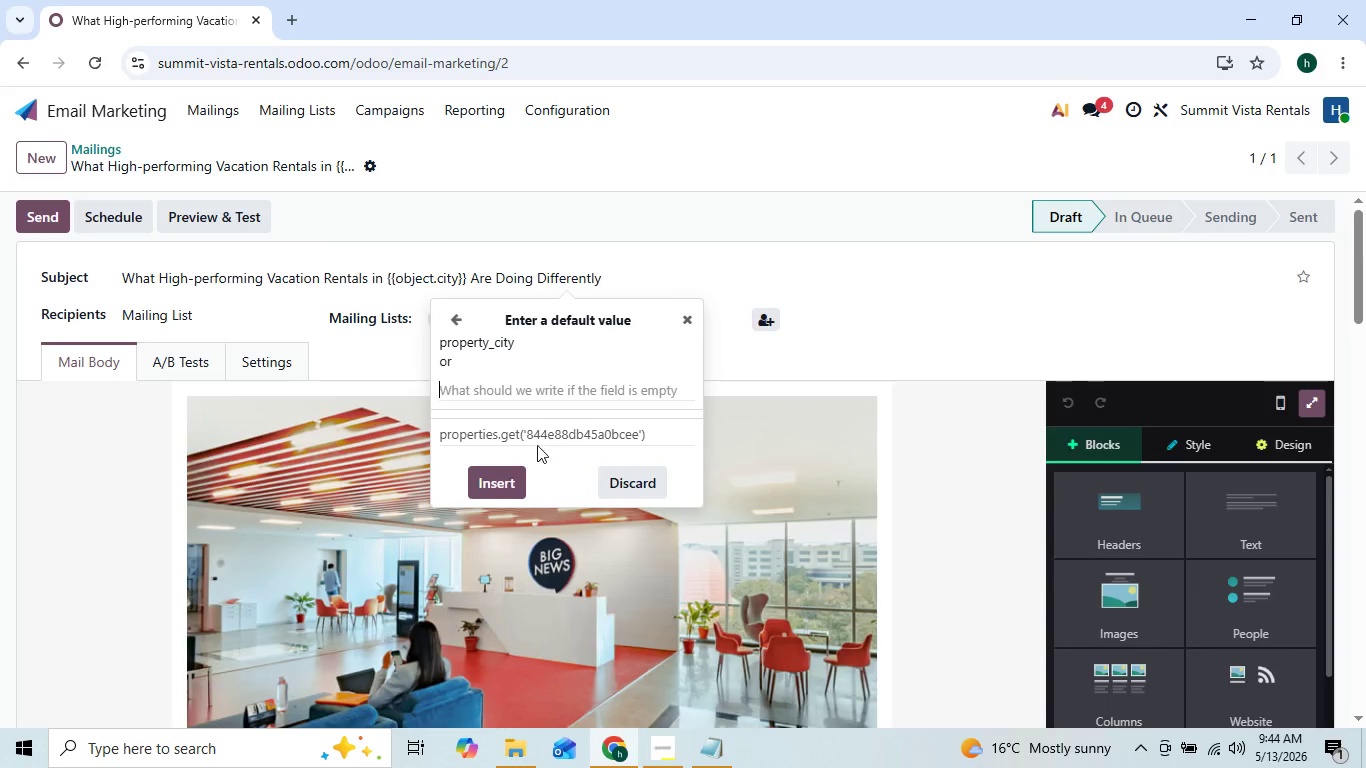 
left_click([499, 480])
 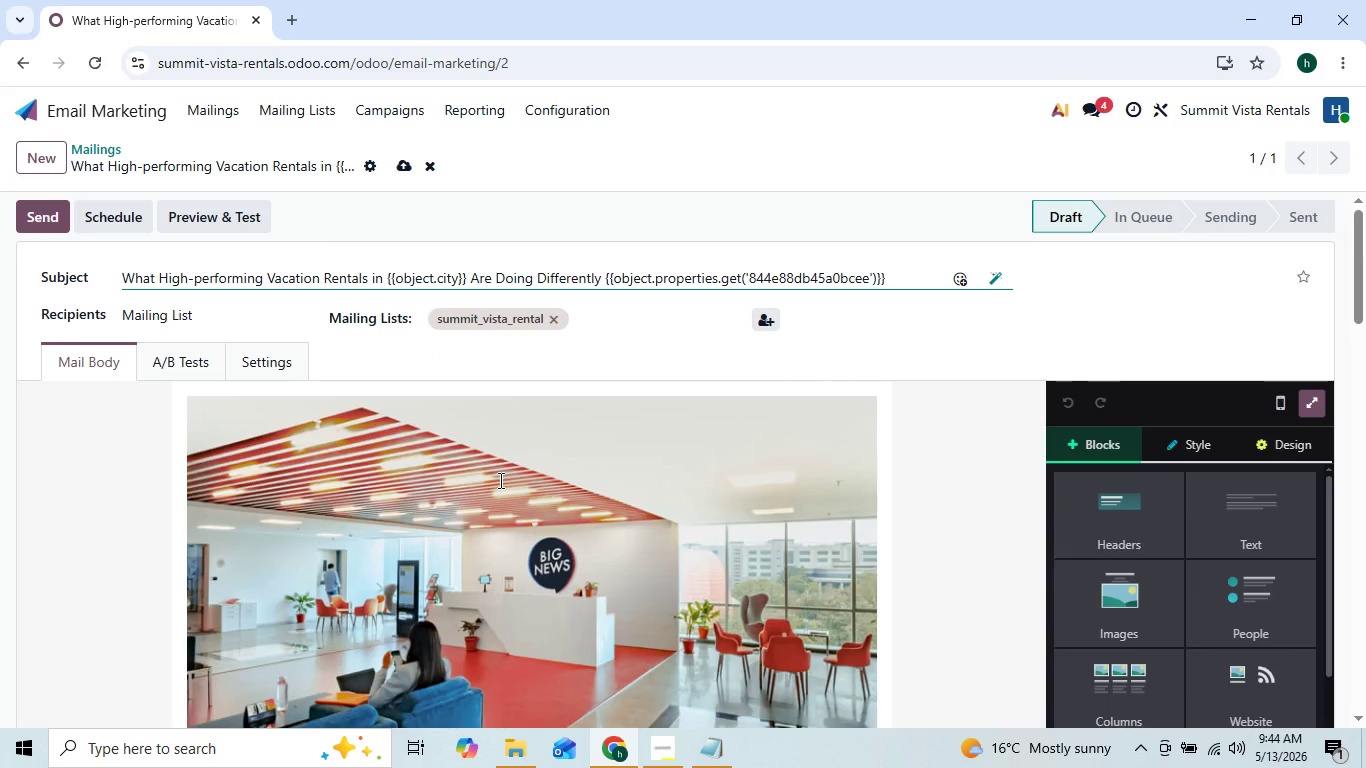 
wait(8.17)
 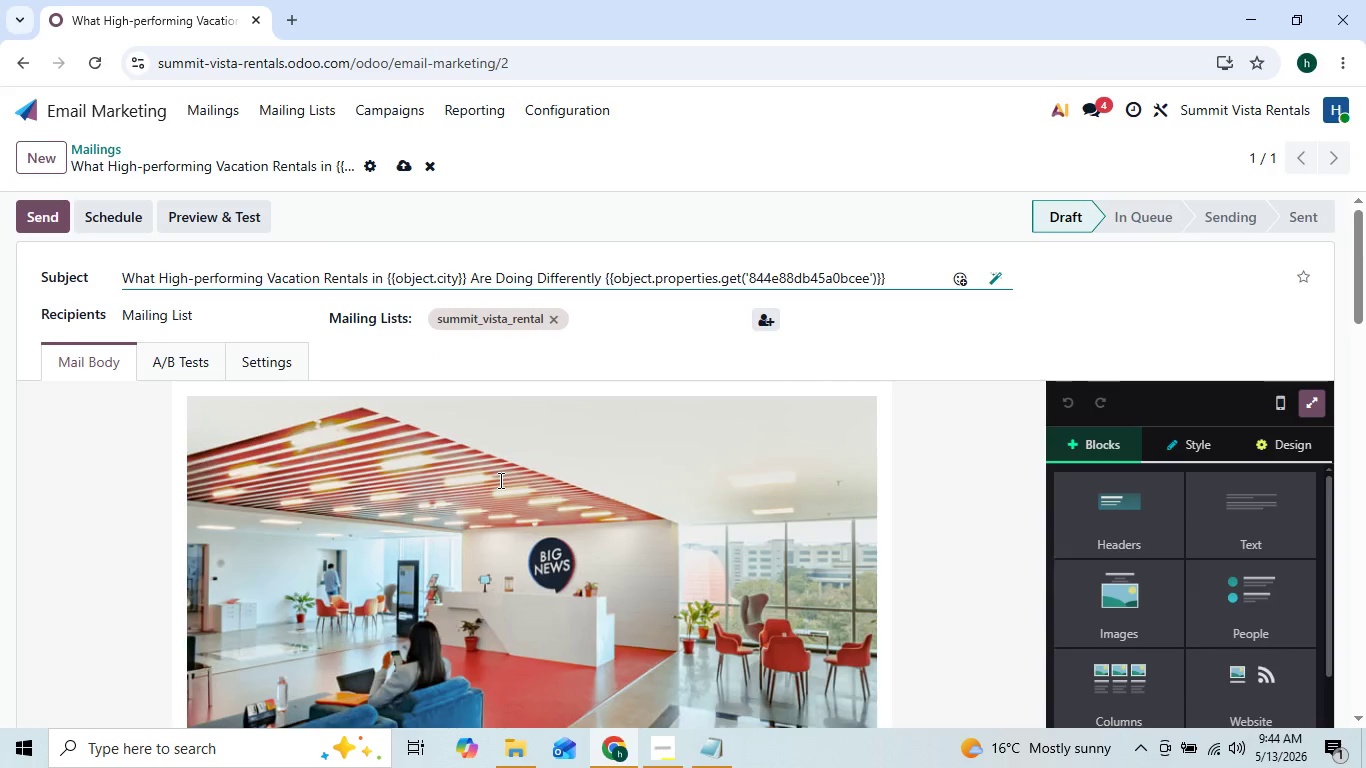 
left_click([211, 221])
 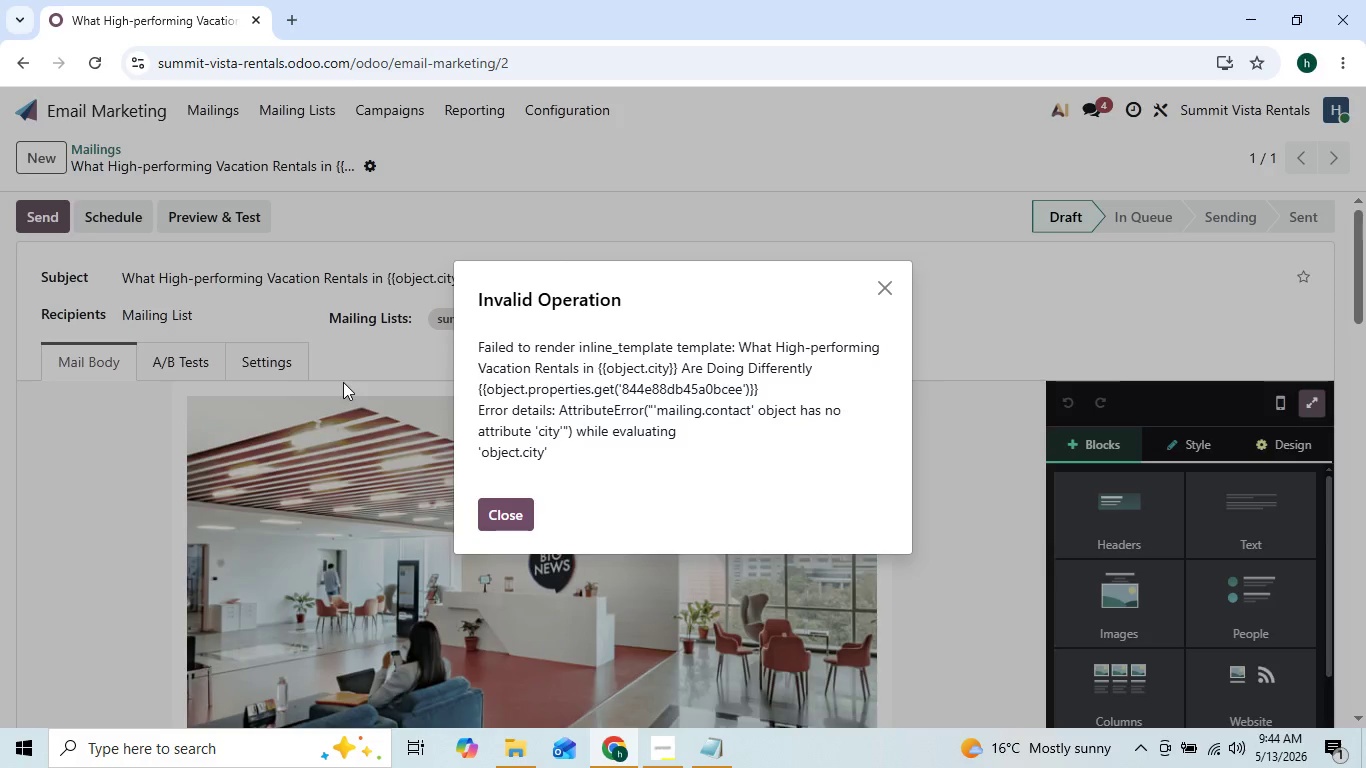 
left_click([533, 534])
 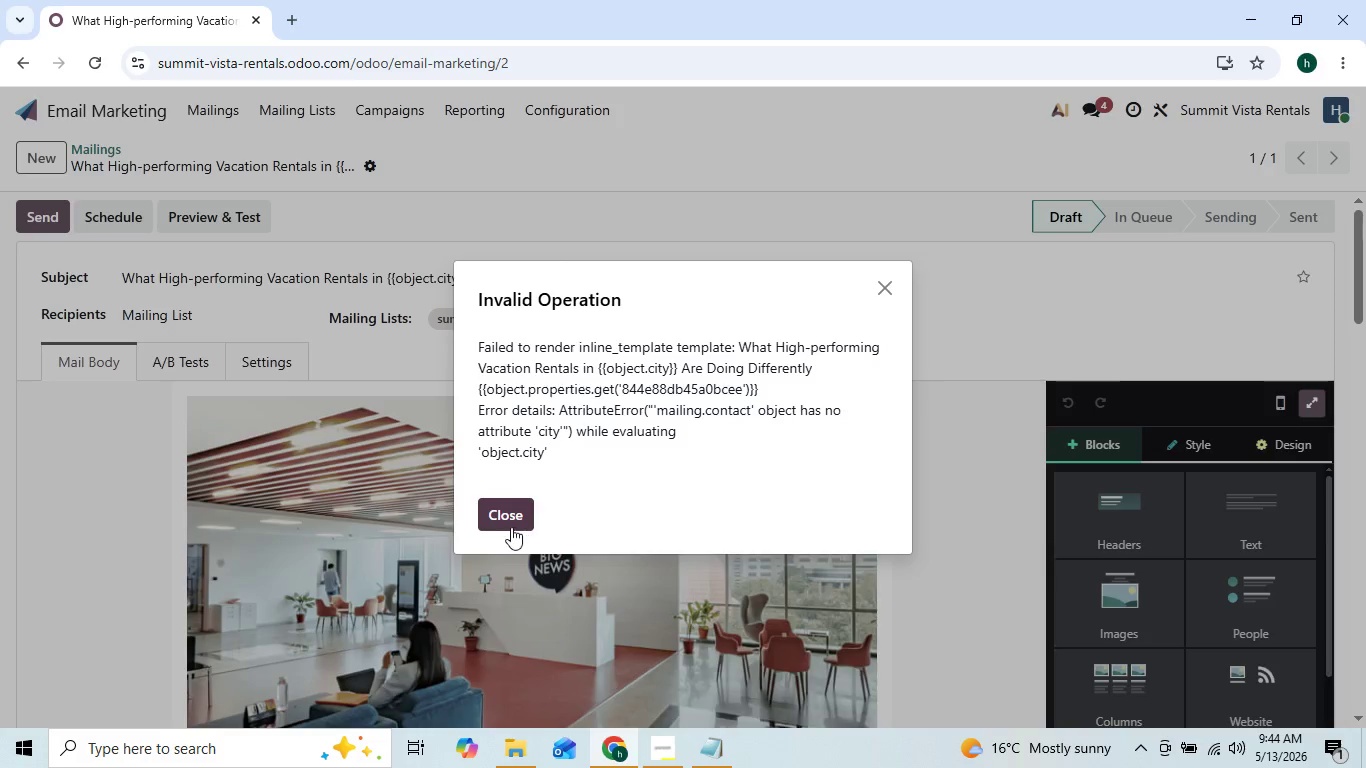 
left_click([511, 527])
 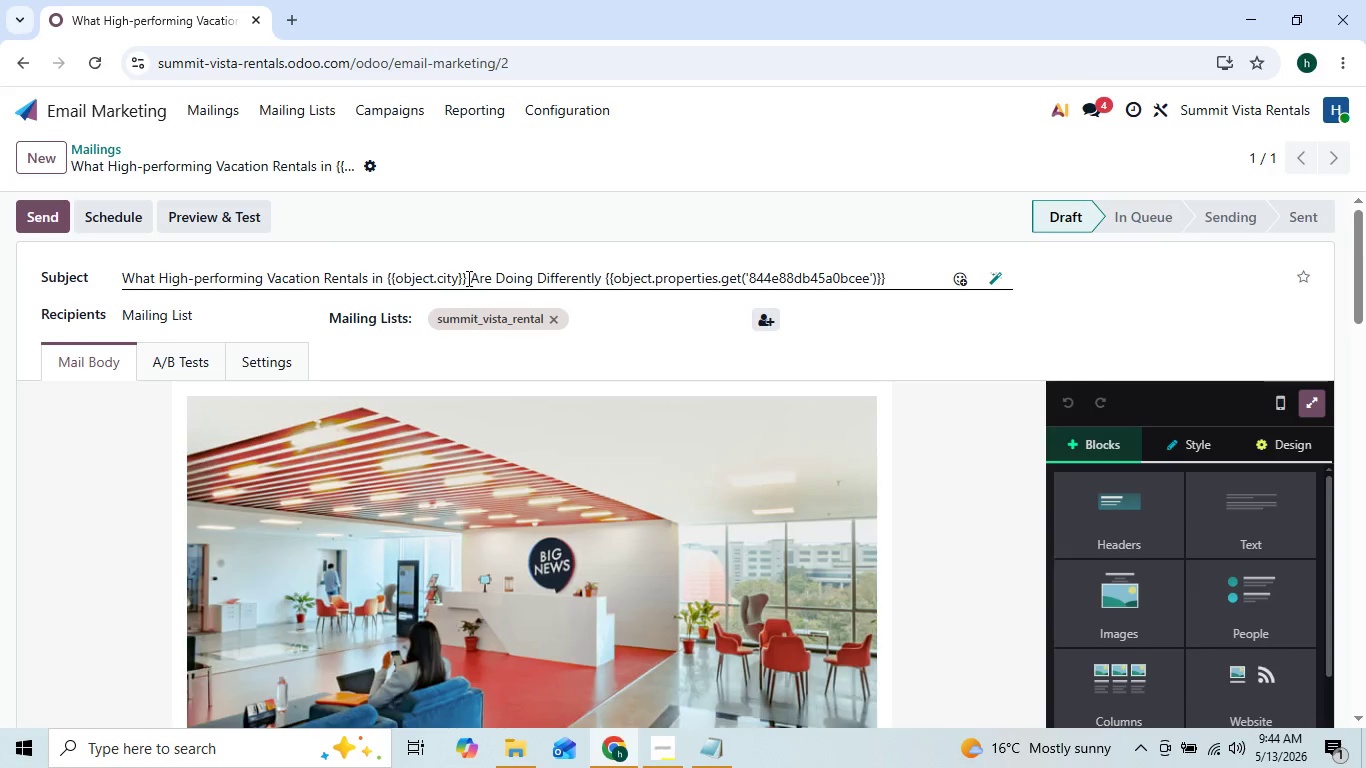 
left_click([466, 276])
 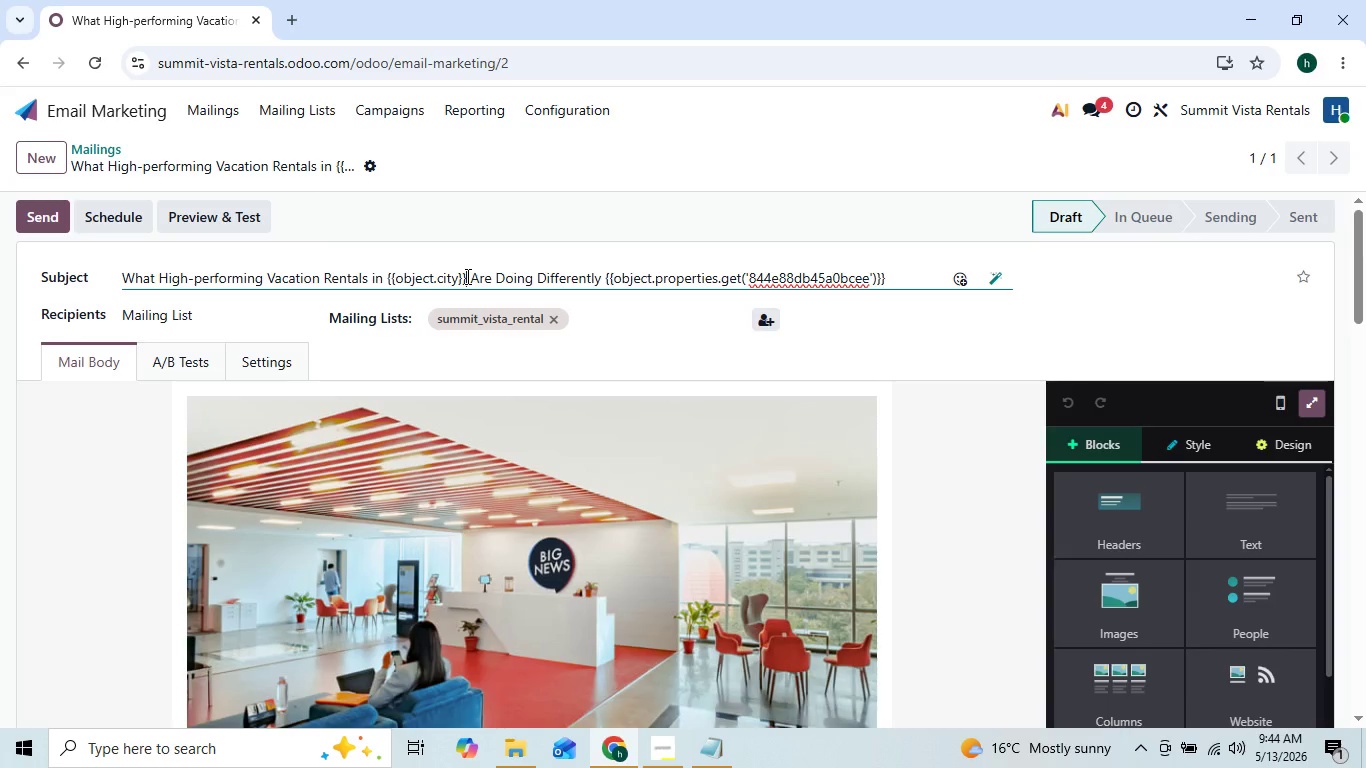 
left_click_drag(start_coordinate=[466, 276], to_coordinate=[387, 271])
 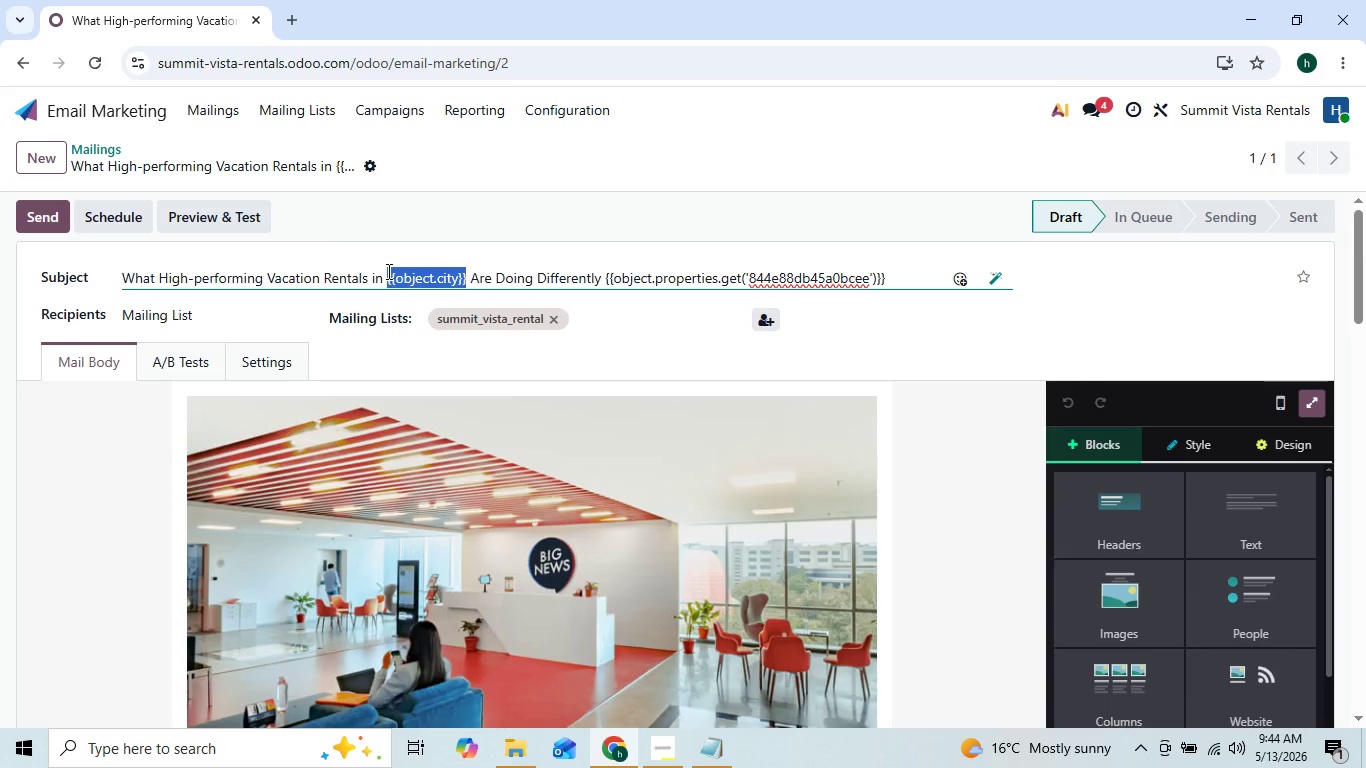 
key(Control+C)
 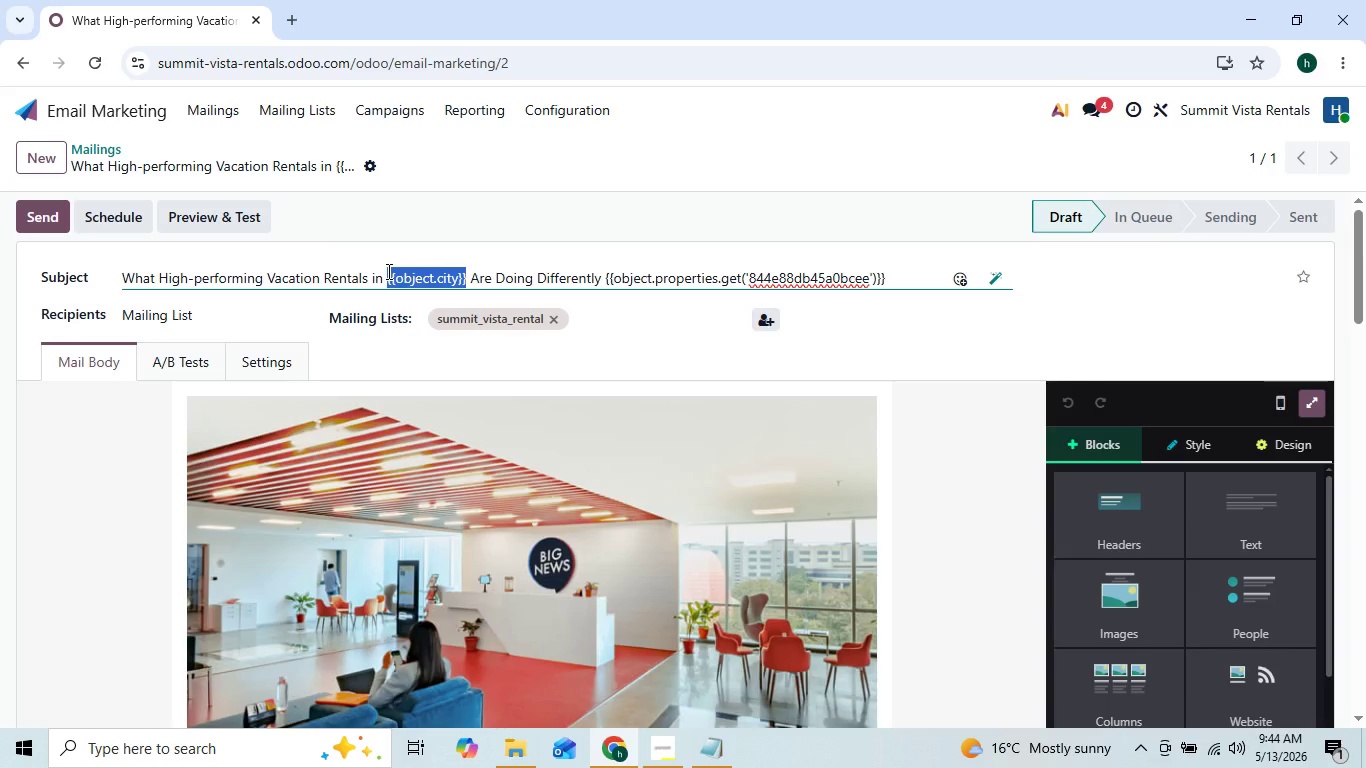 
key(Control+C)
 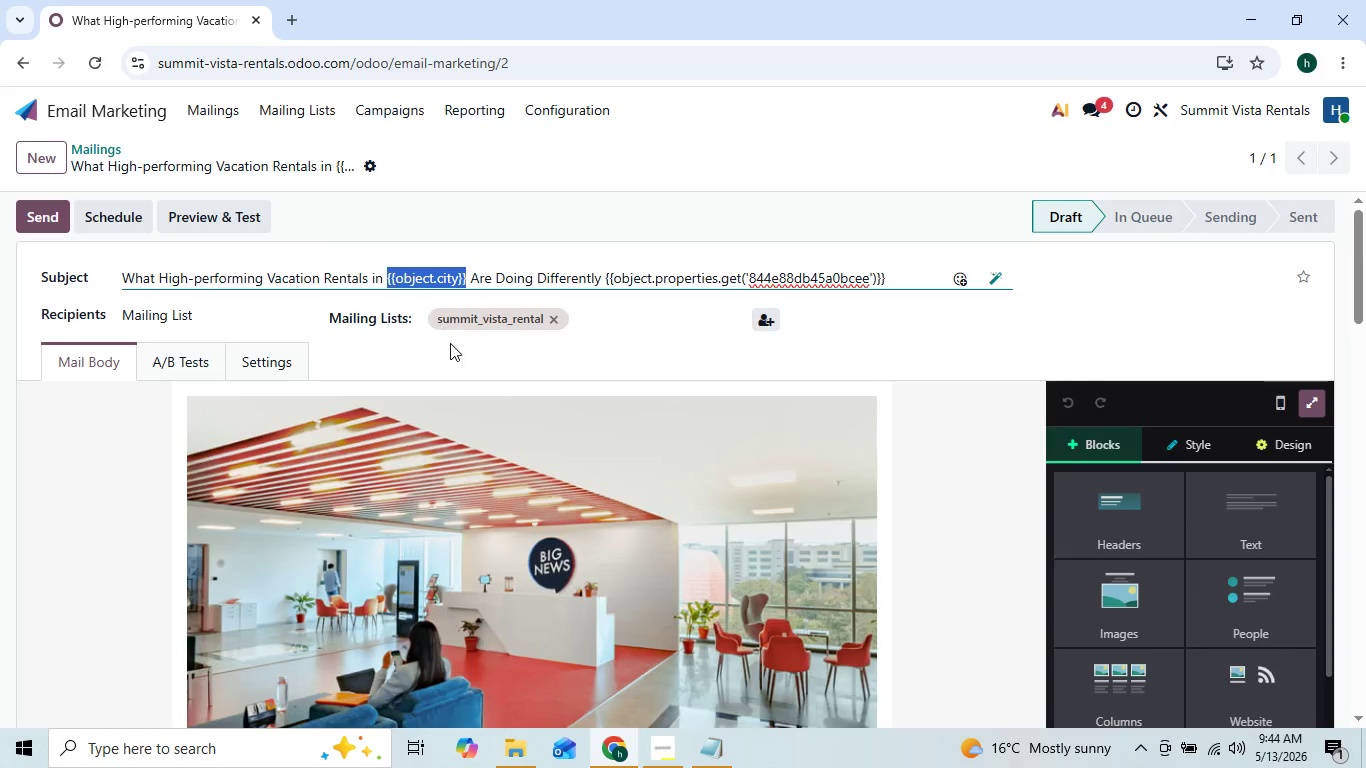 
hold_key(key=ControlLeft, duration=1.5)
 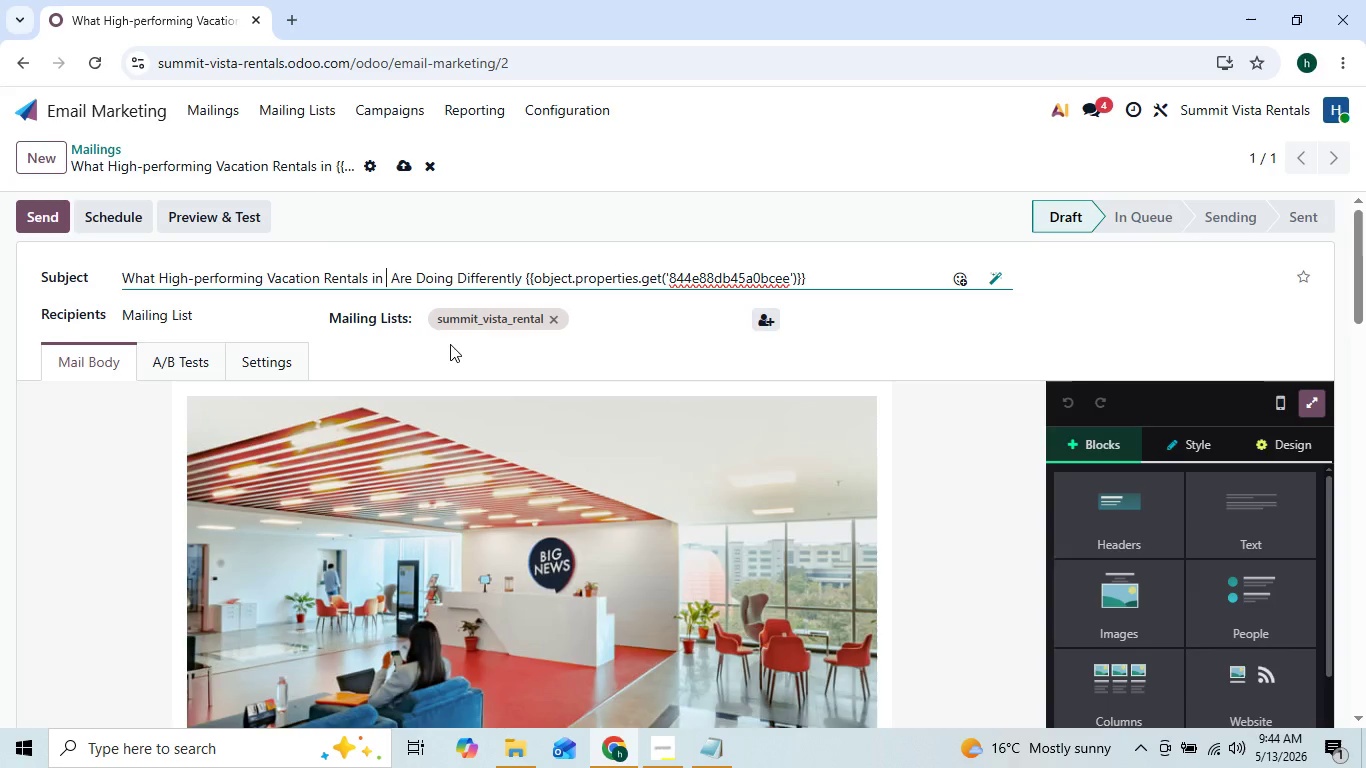 
key(Control+ControlLeft)
 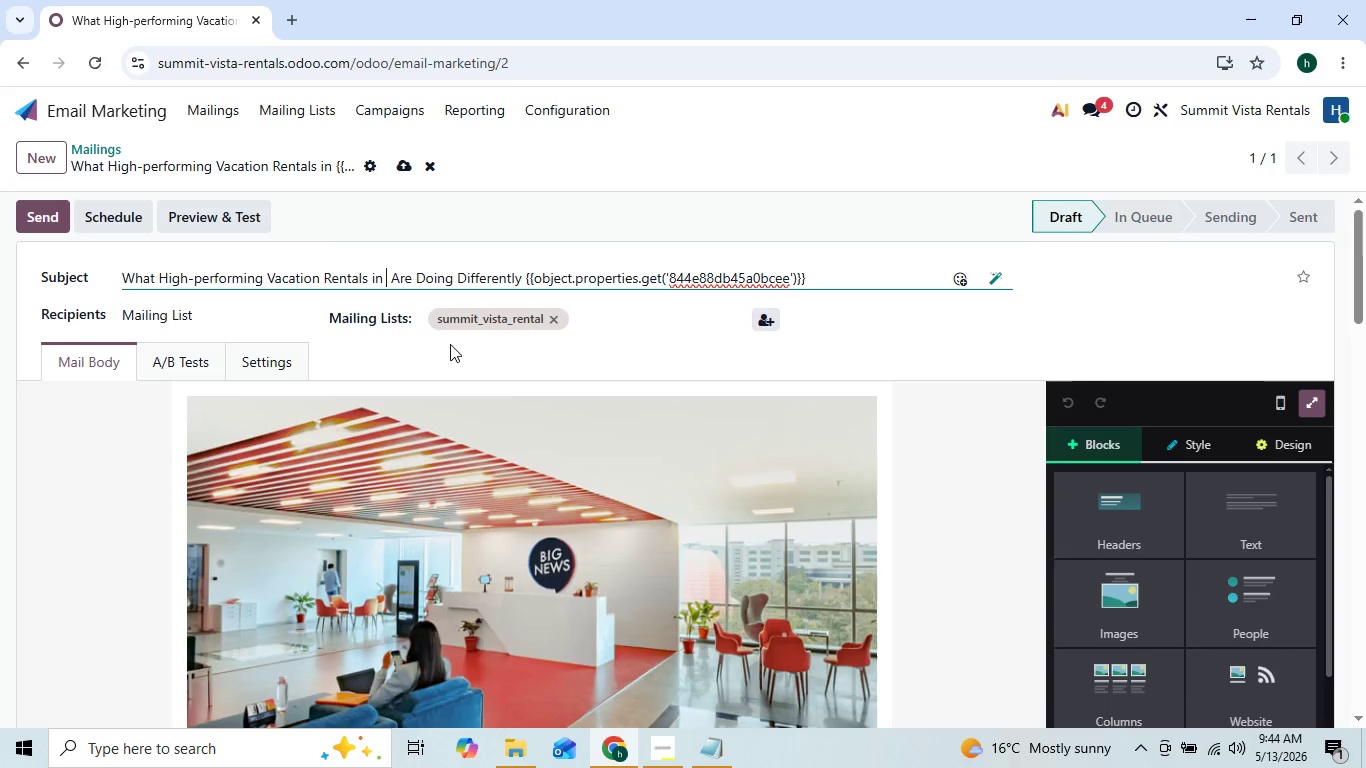 
key(Control+ControlLeft)
 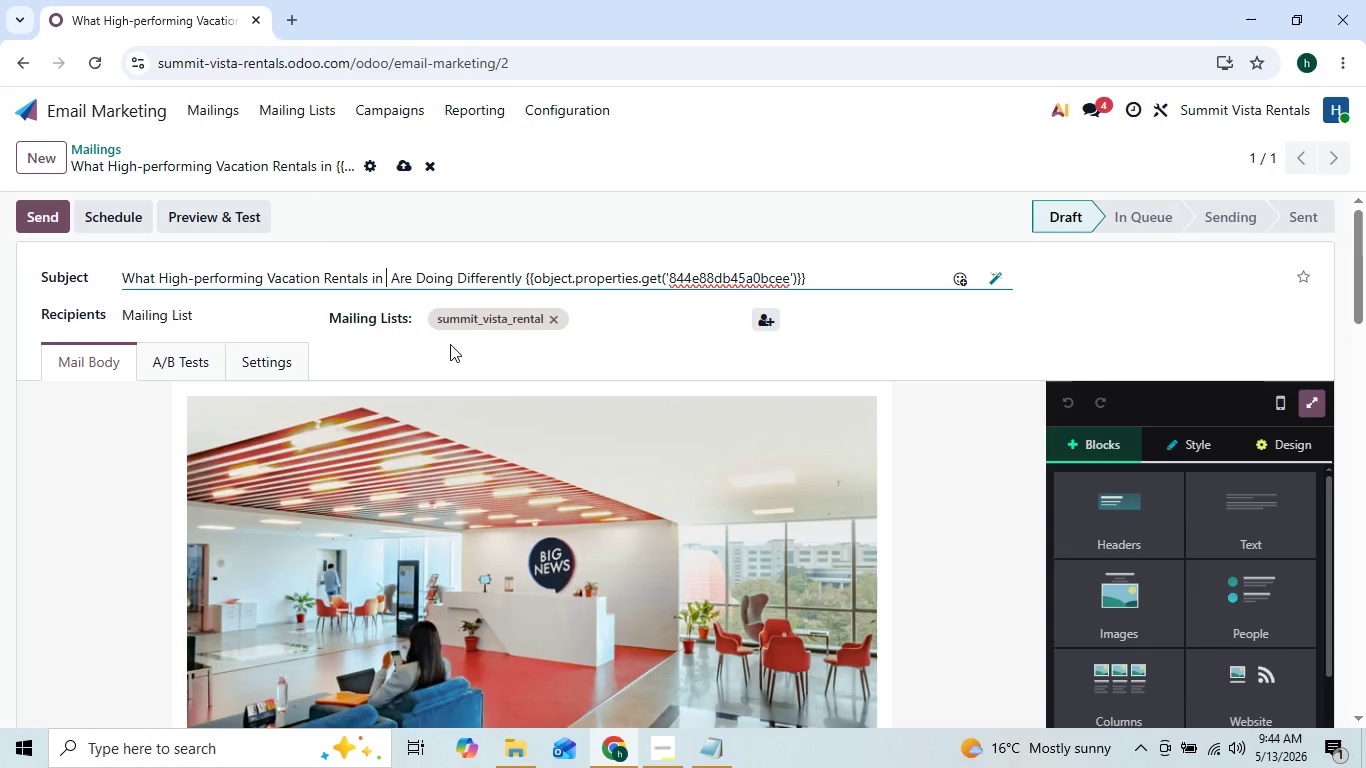 
key(Control+ControlLeft)
 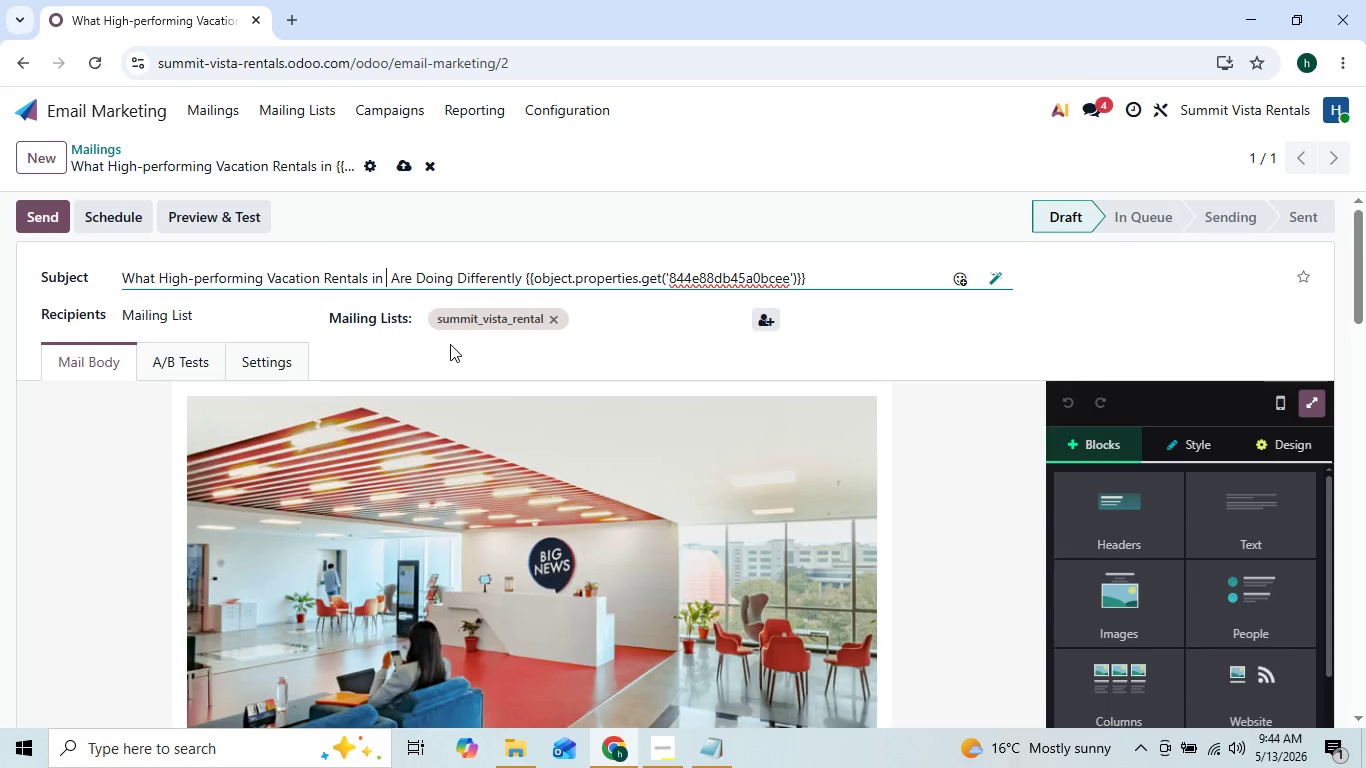 
key(Control+X)
 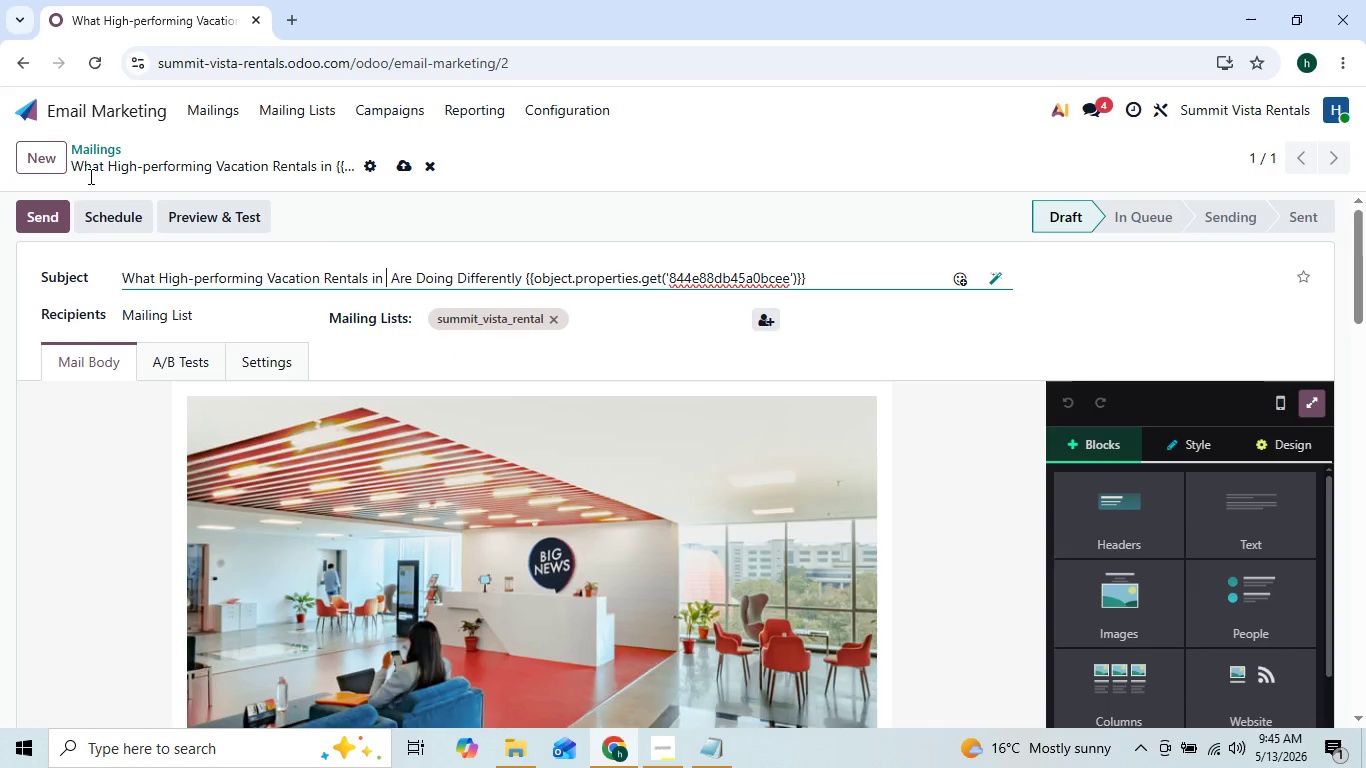 
left_click([190, 213])
 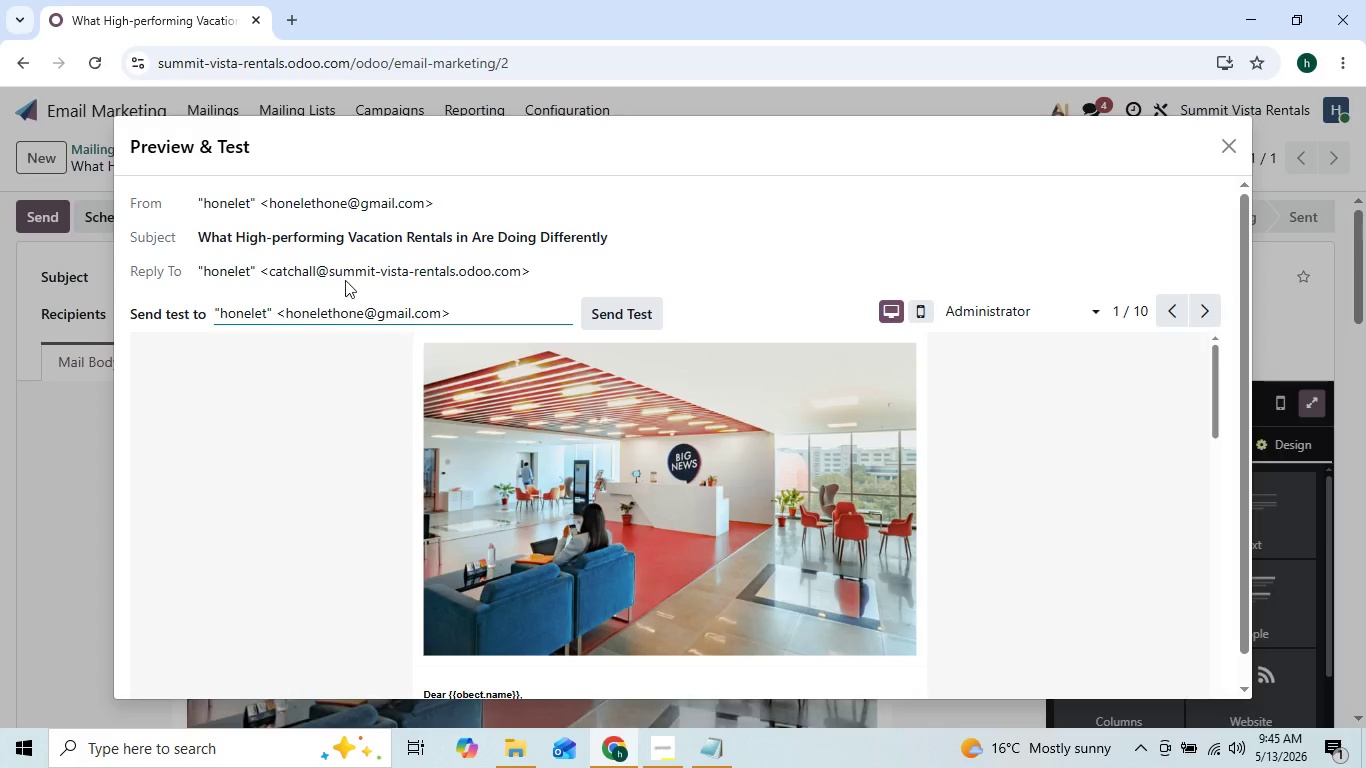 
wait(17.84)
 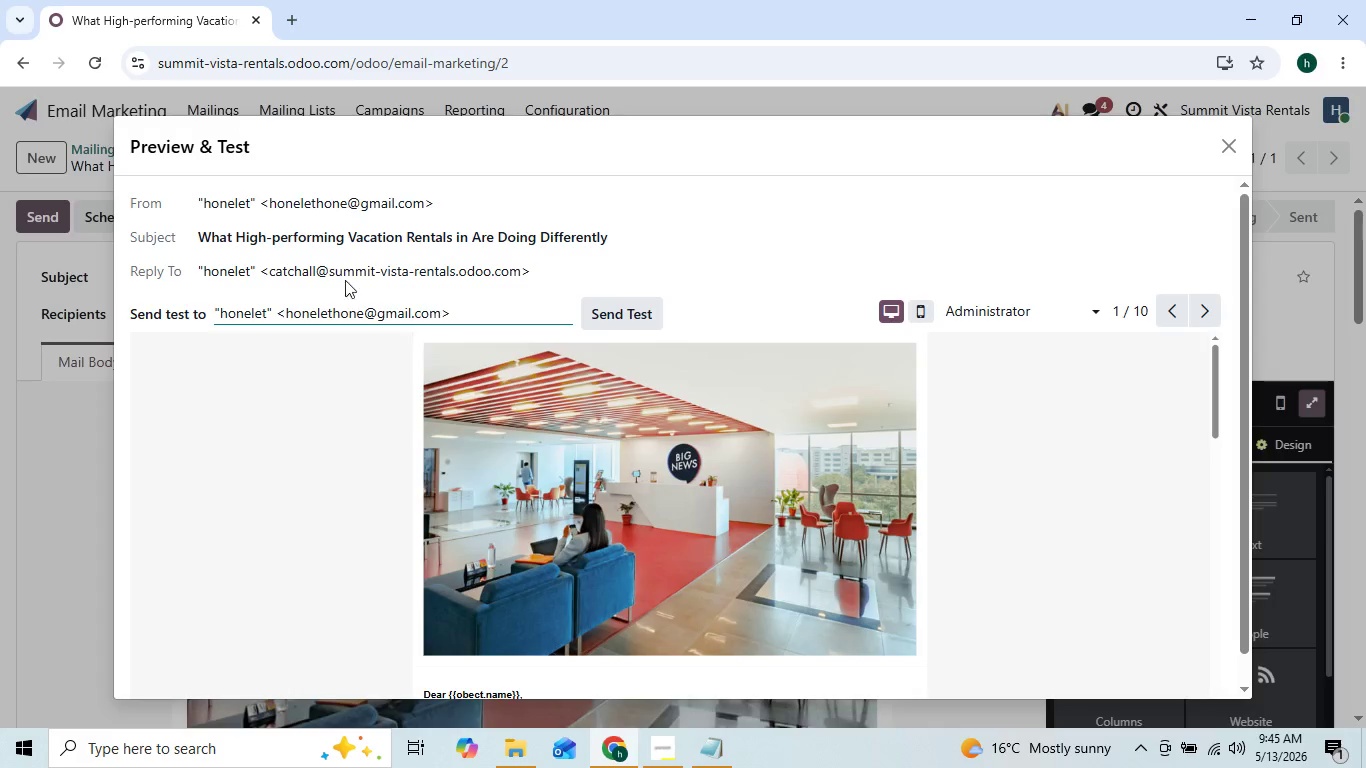 
left_click([1222, 159])
 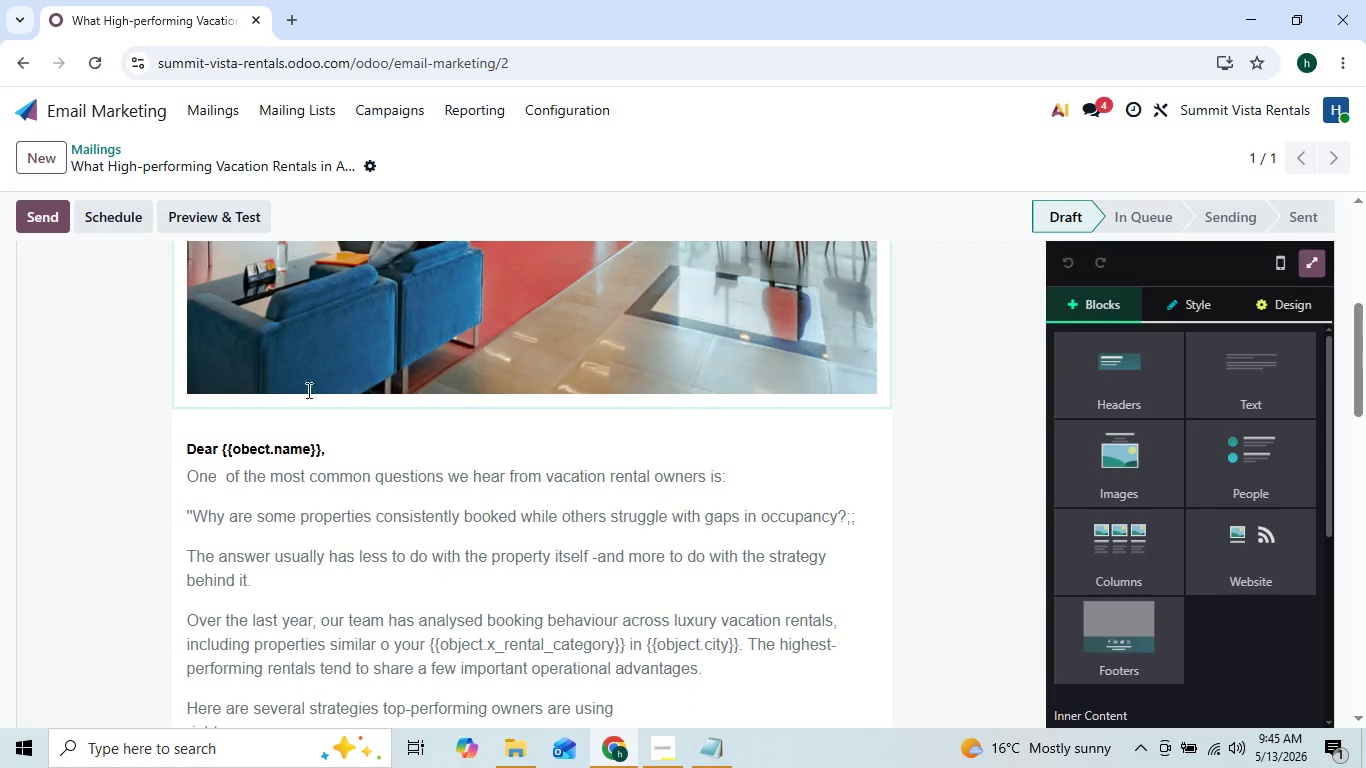 
wait(5.95)
 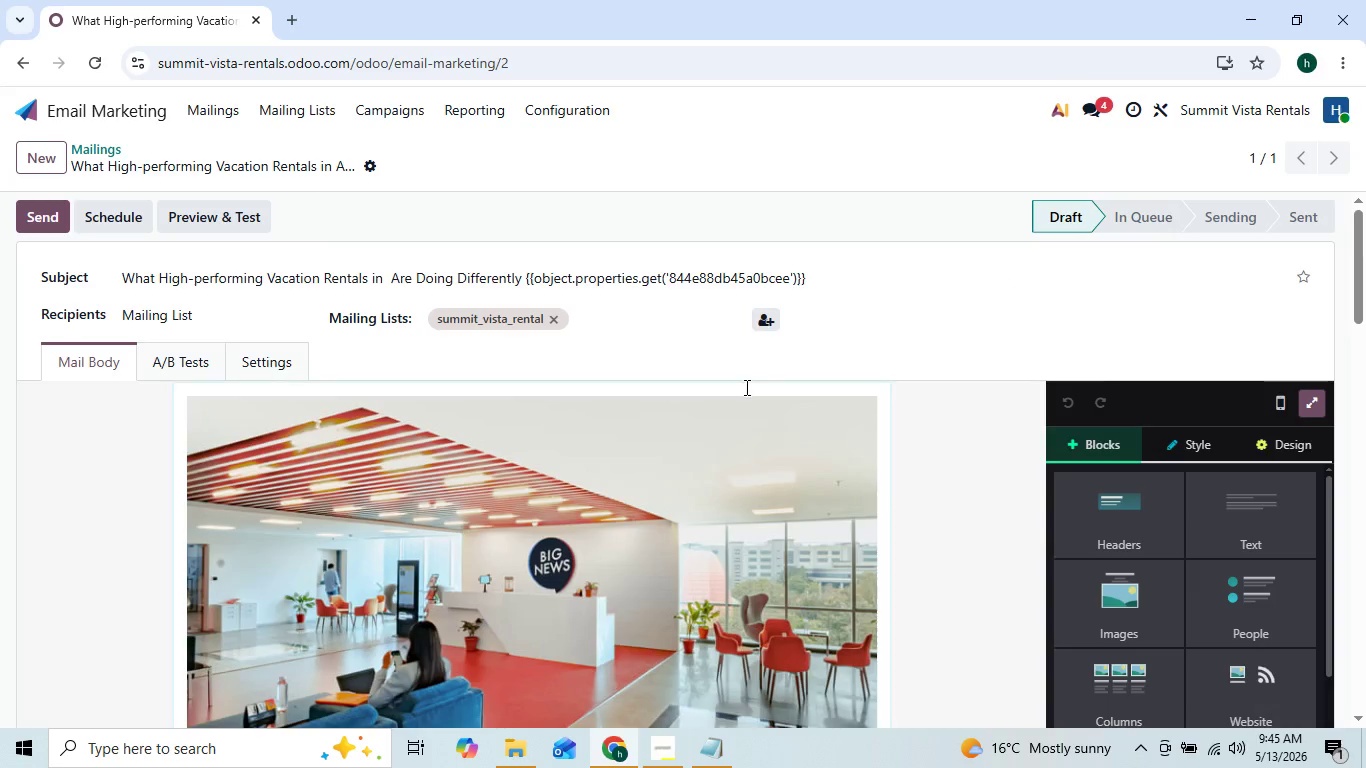 
left_click([223, 439])
 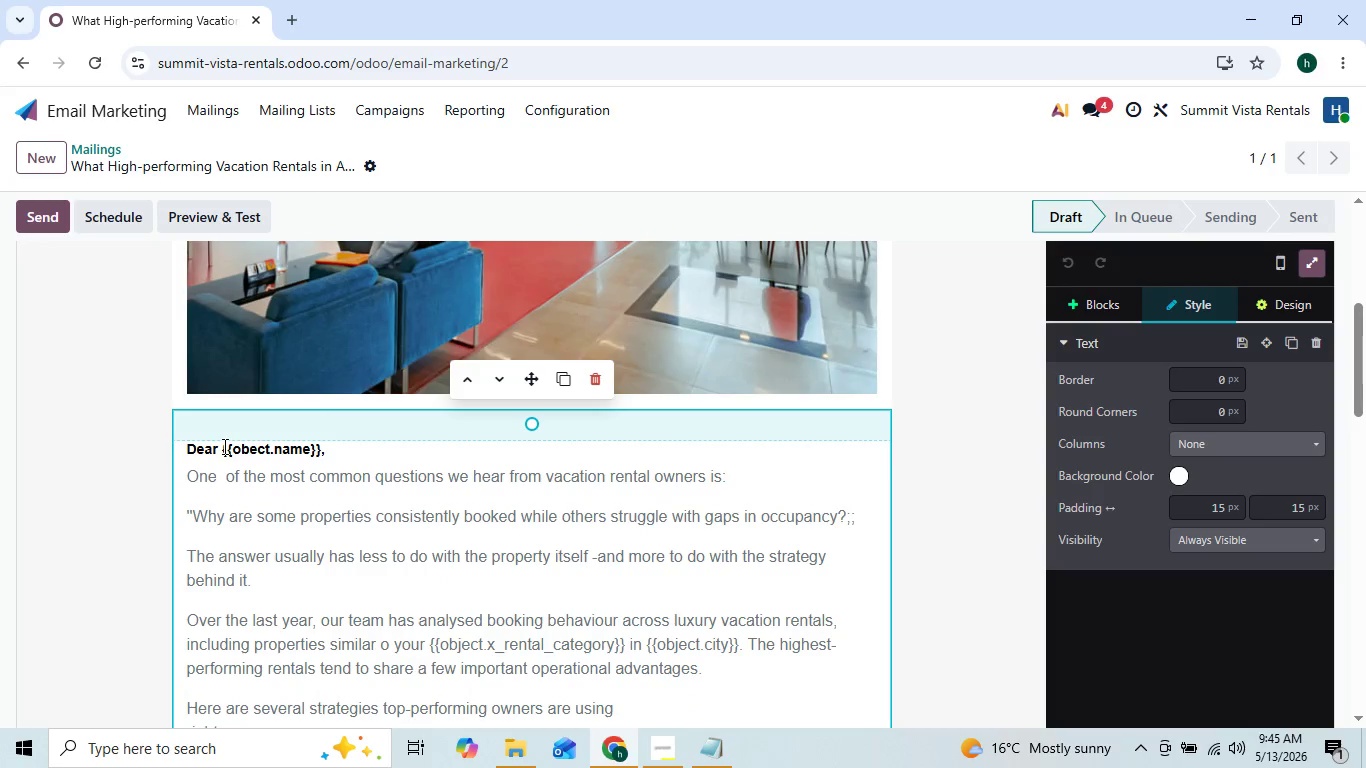 
left_click([223, 446])
 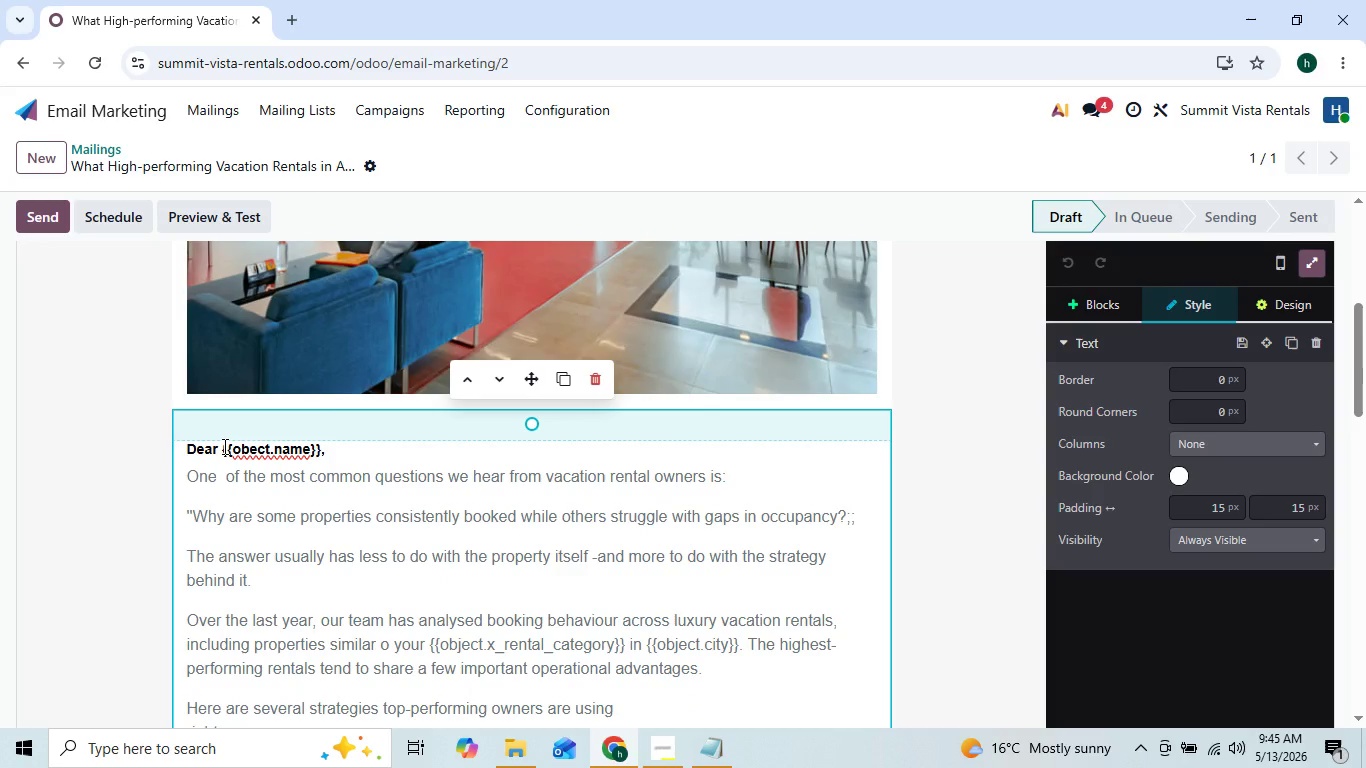 
key(Backquote)
 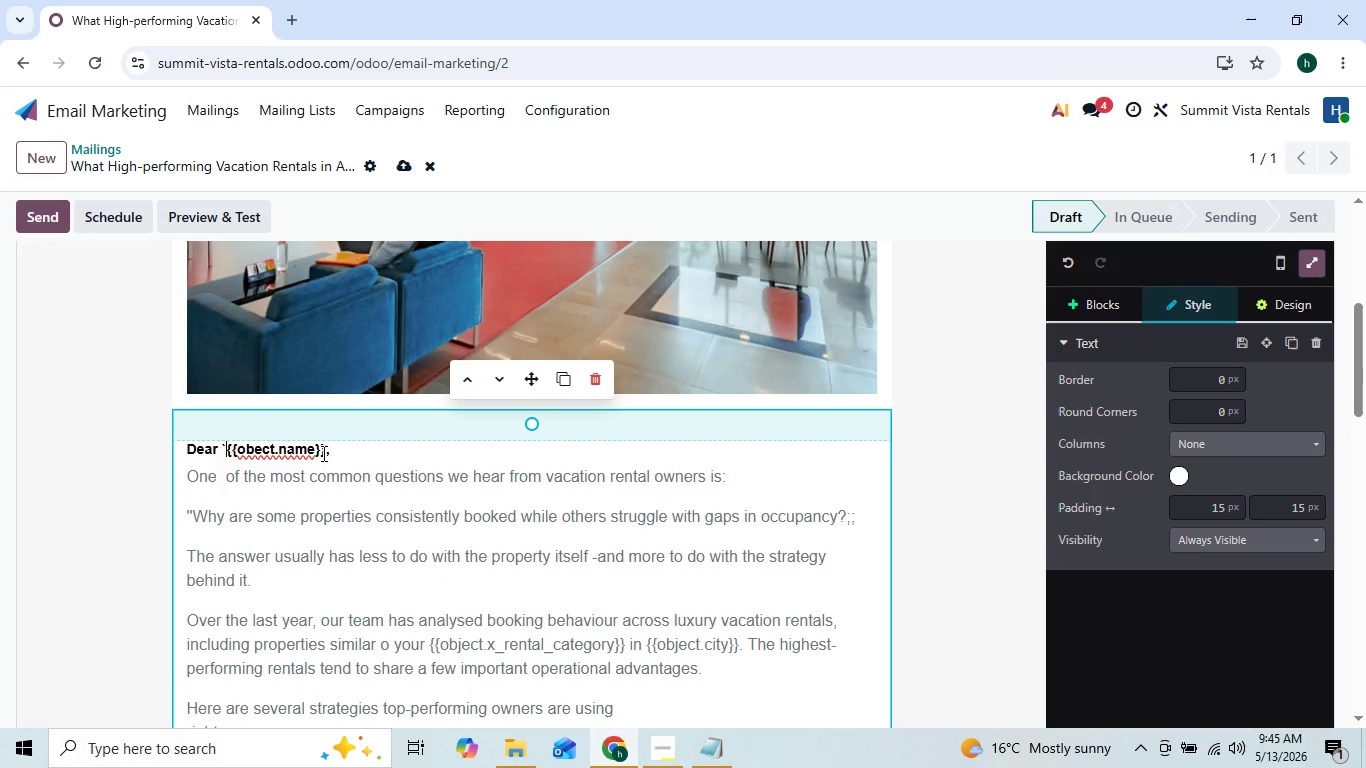 
left_click([325, 447])
 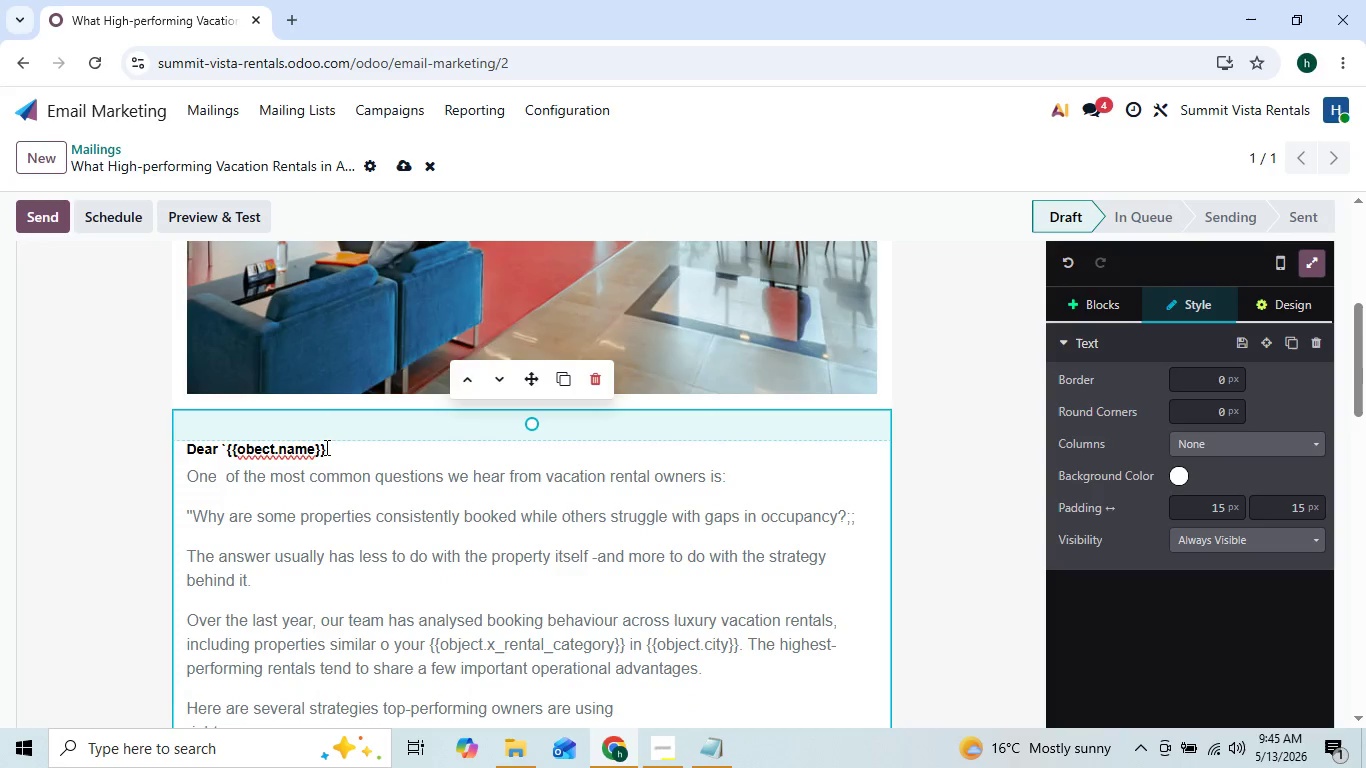 
key(Backquote)
 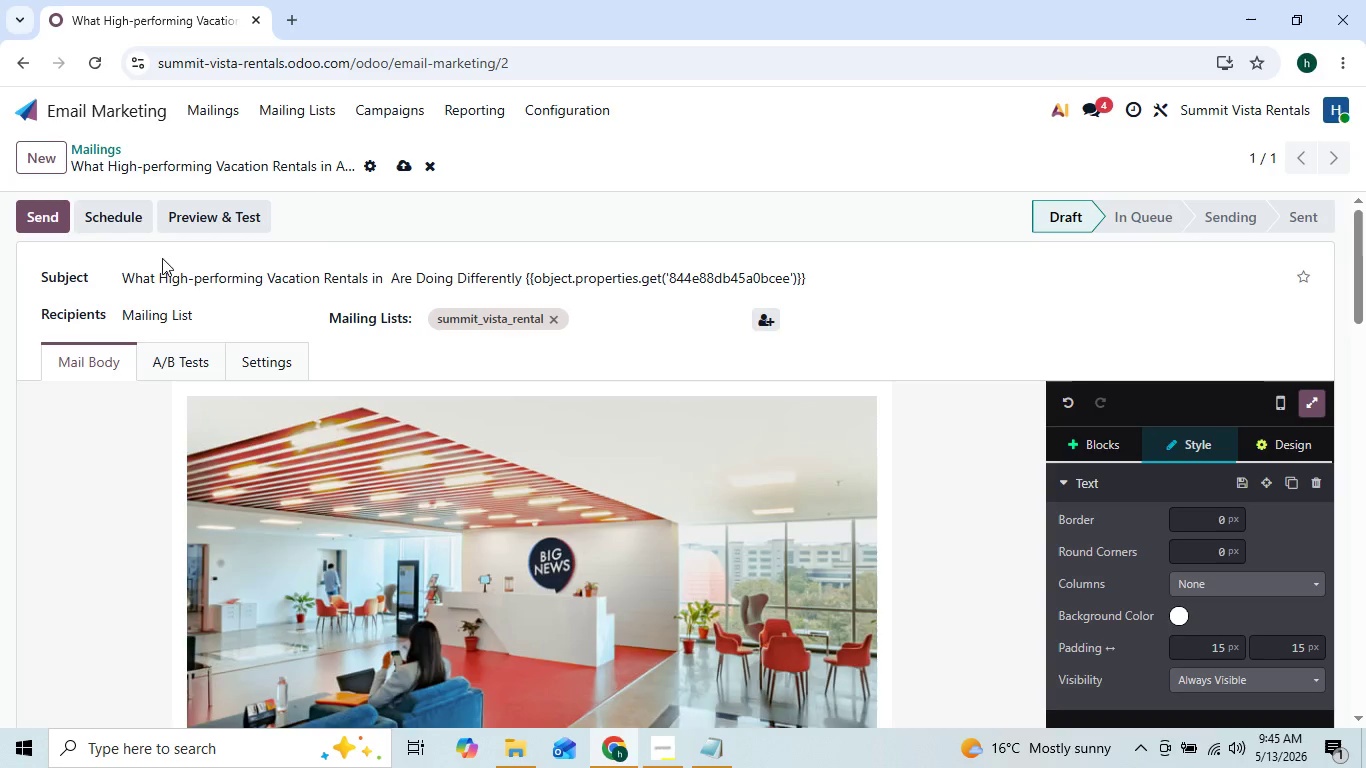 
wait(8.09)
 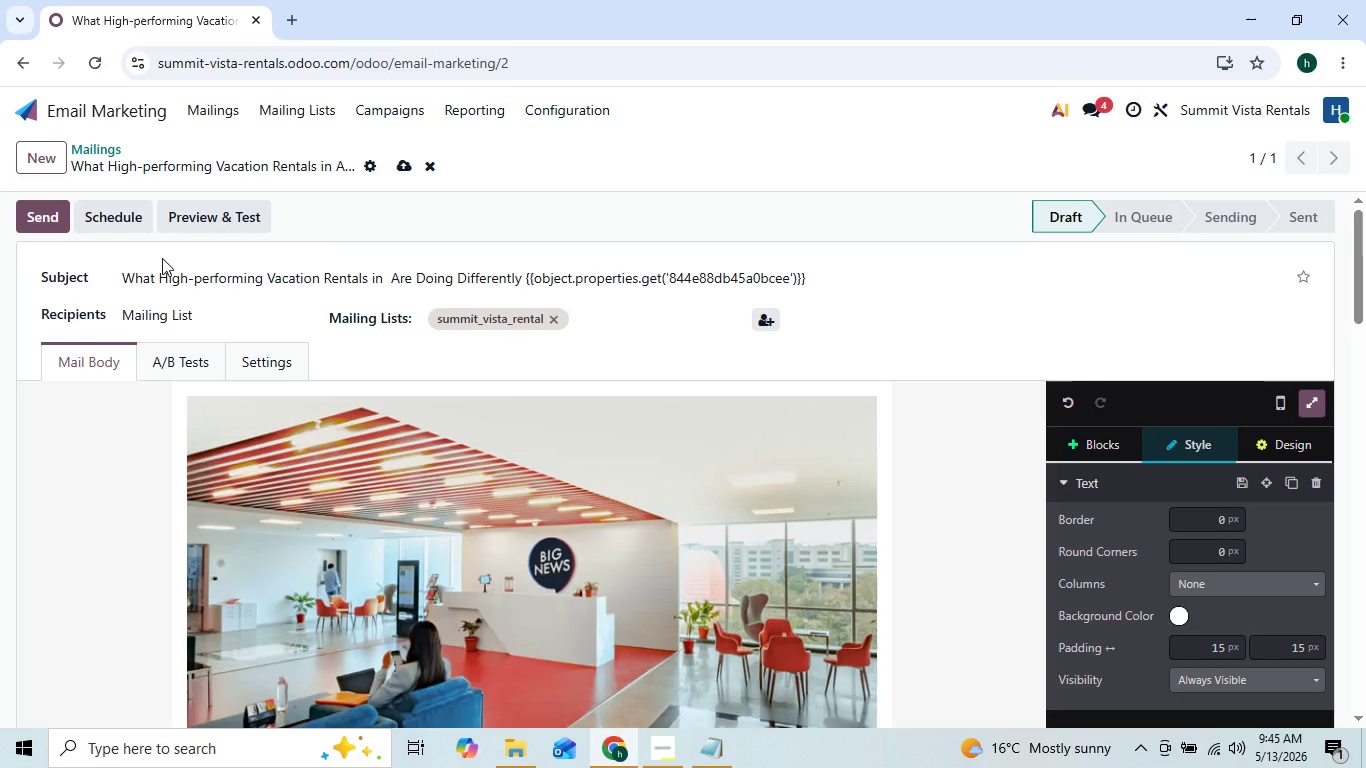 
left_click([186, 226])
 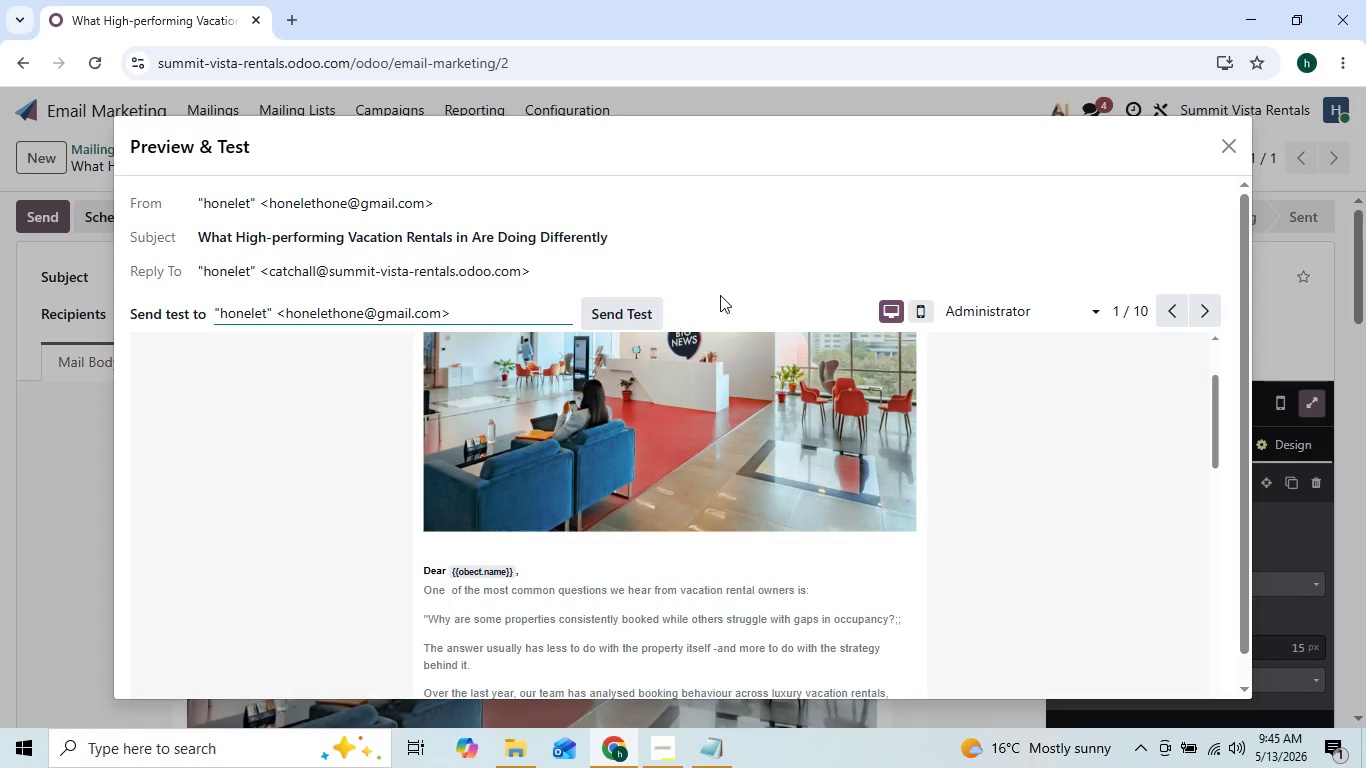 
wait(15.58)
 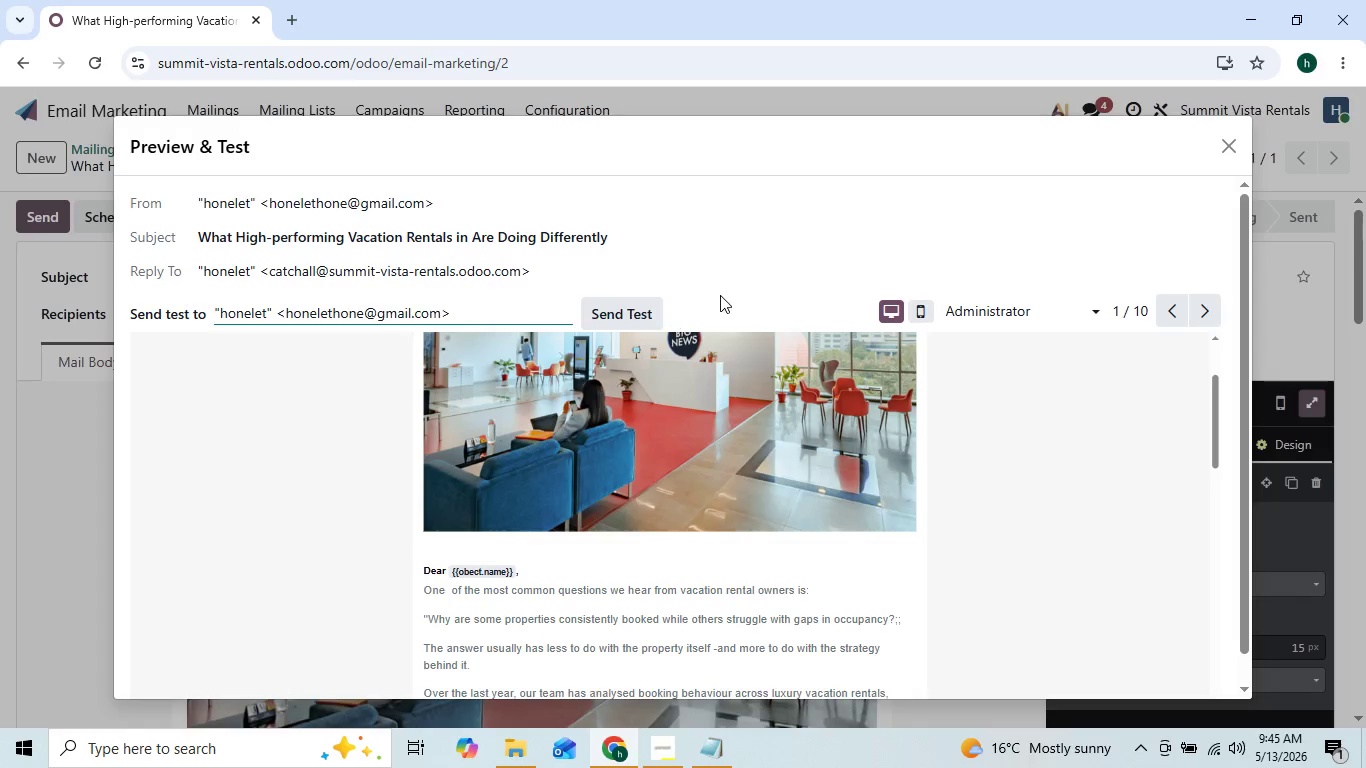 
left_click([1224, 158])
 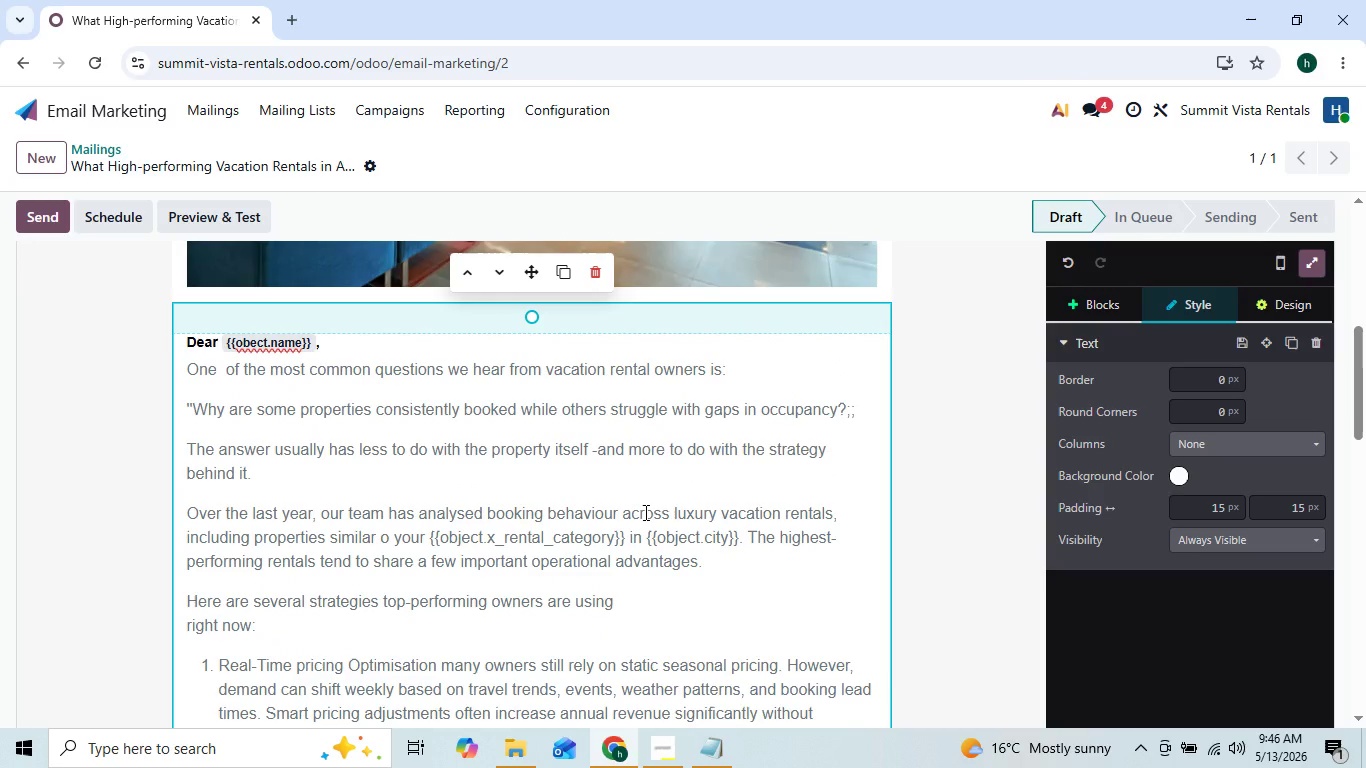 
wait(34.42)
 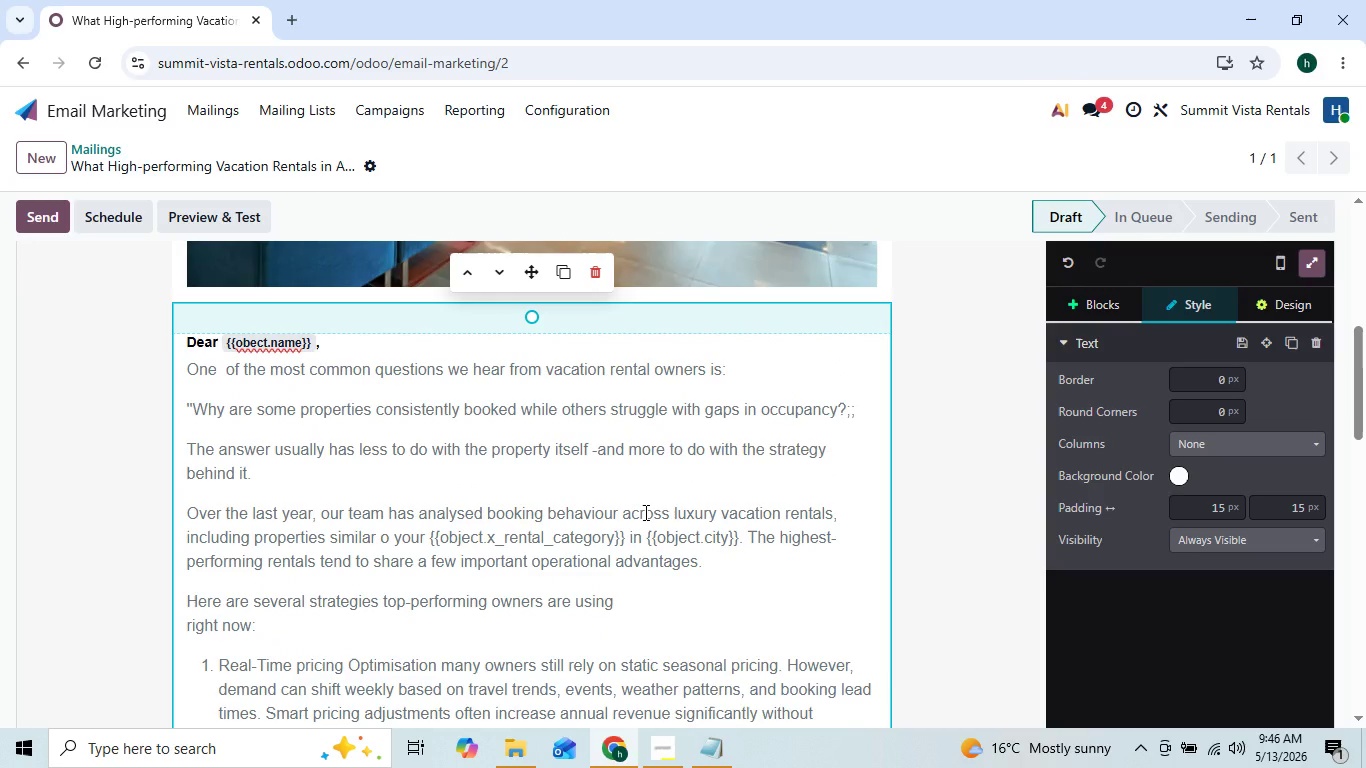 
left_click([721, 756])
 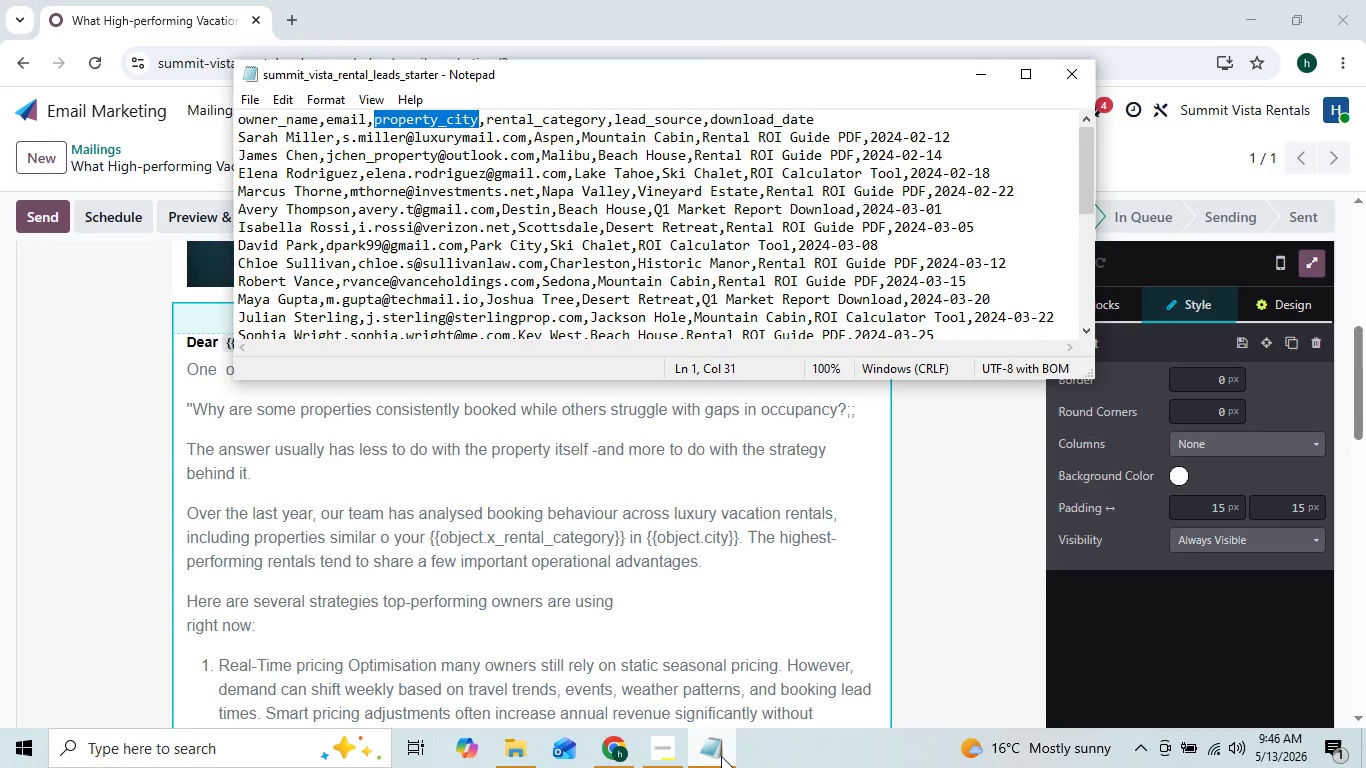 
left_click([721, 756])
 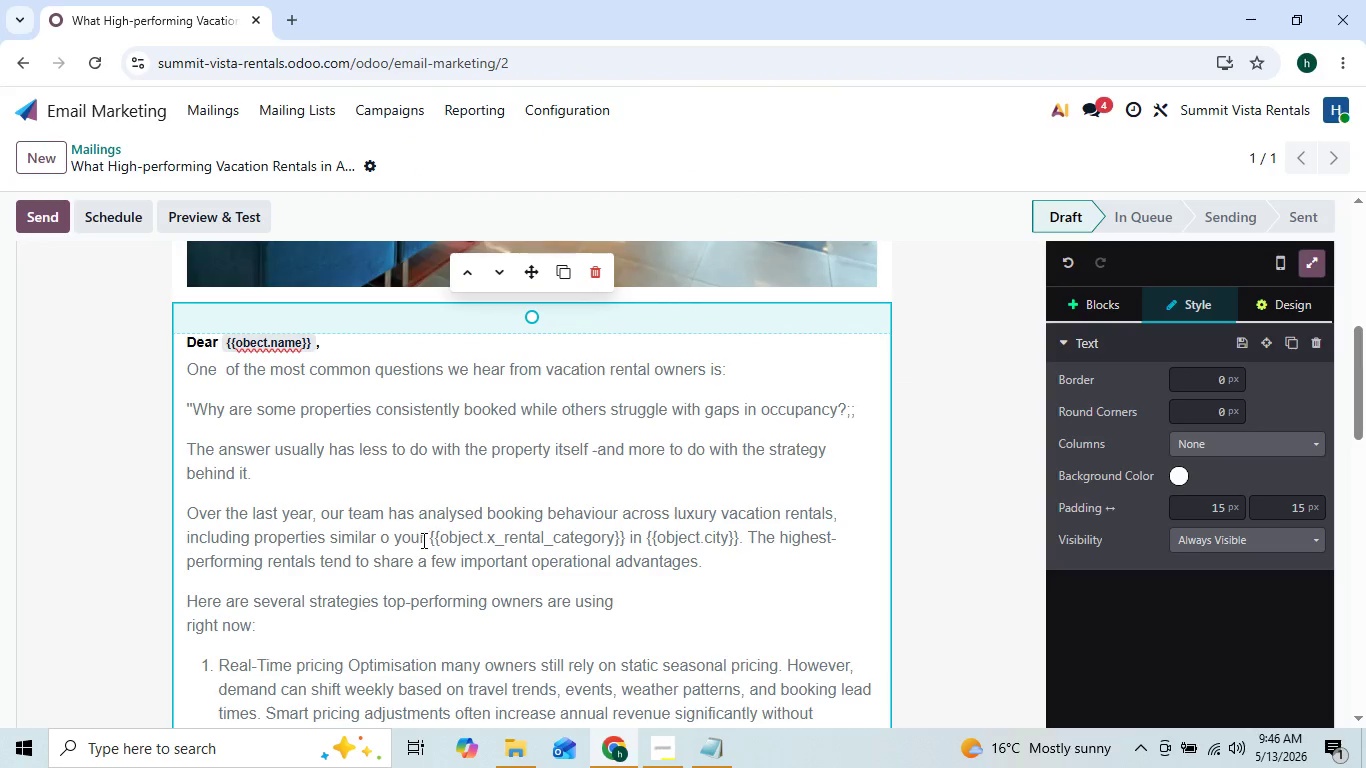 
left_click([433, 533])
 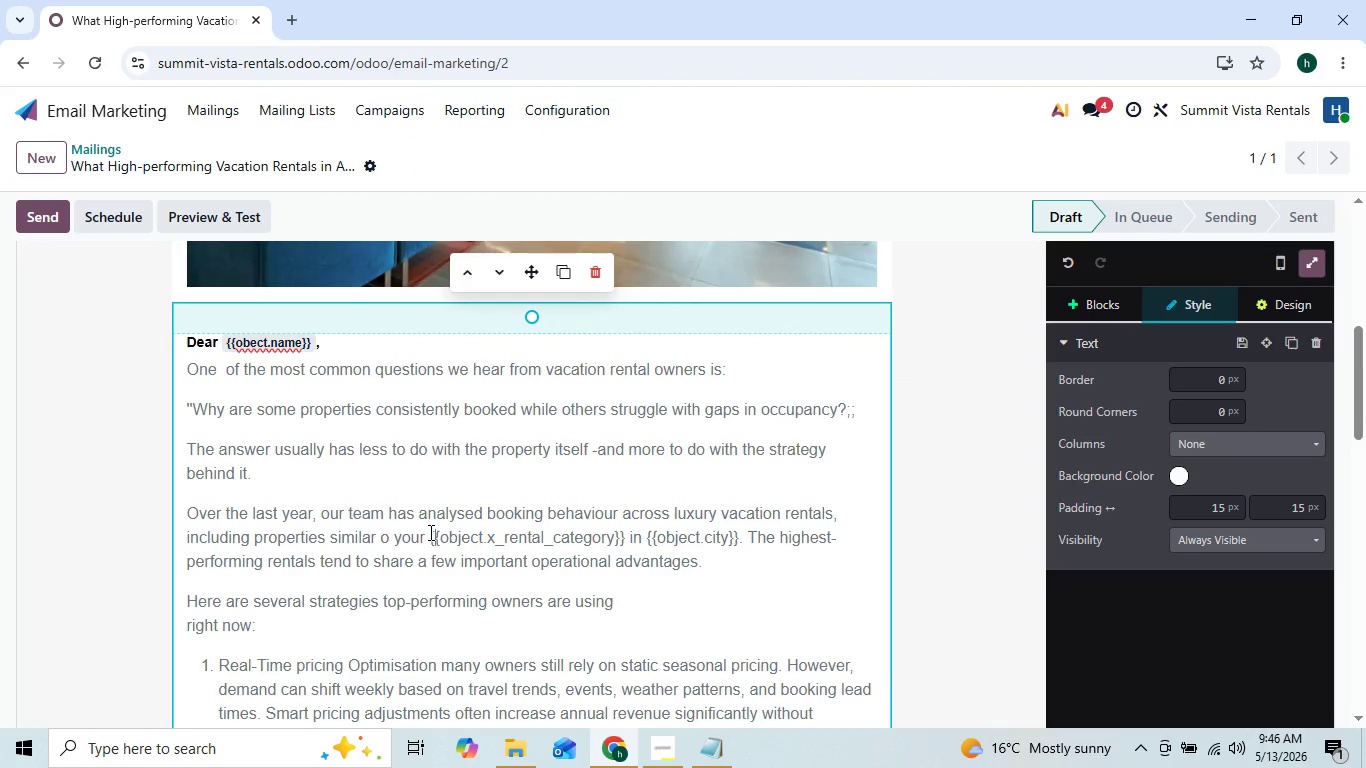 
left_click([427, 532])
 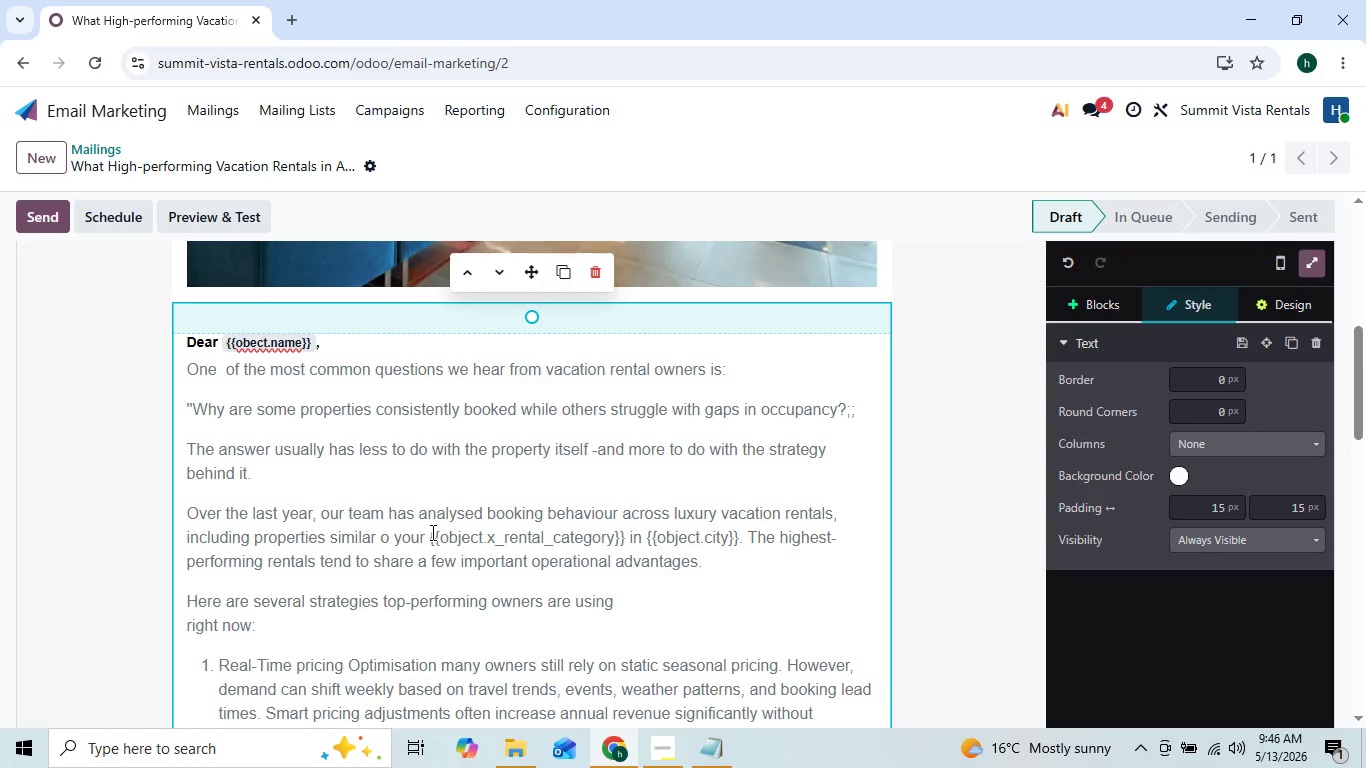 
left_click([431, 532])
 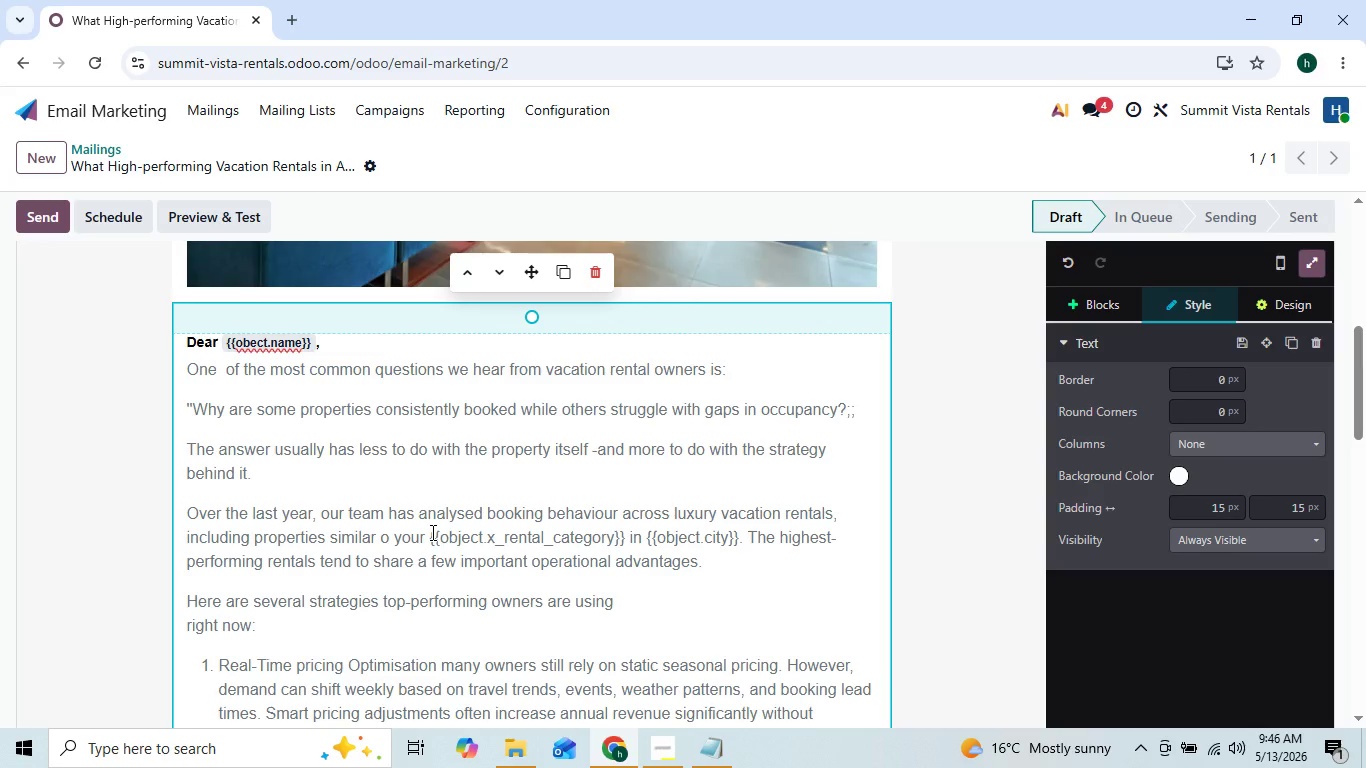 
key(Backquote)
 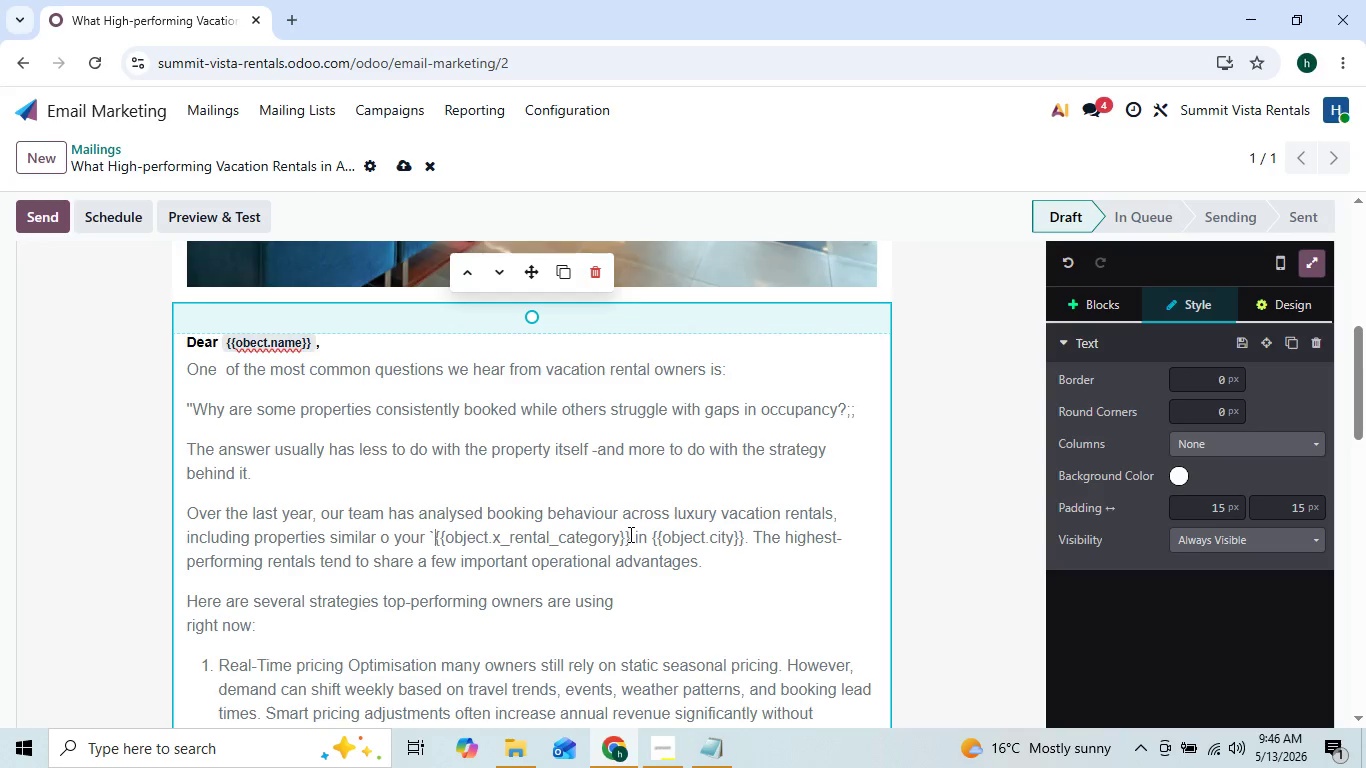 
left_click([629, 534])
 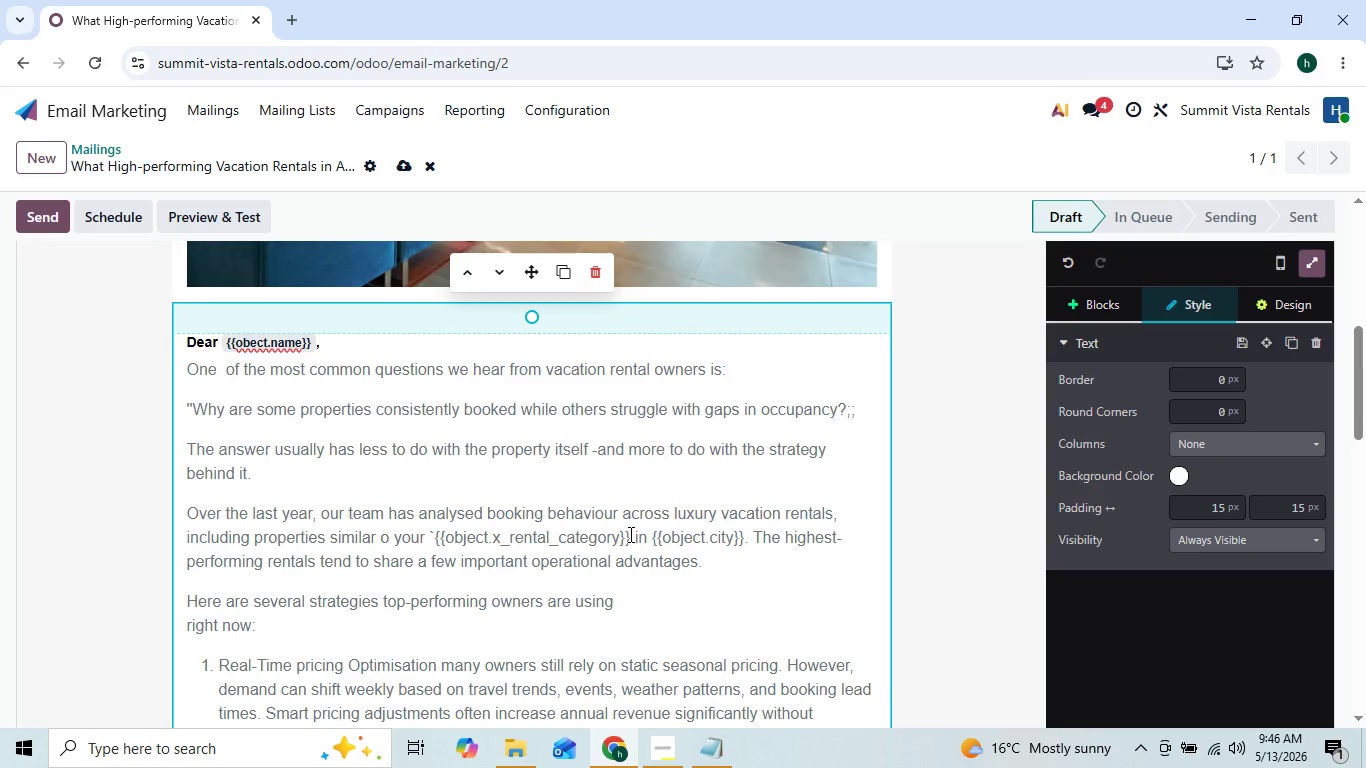 
key(Backquote)
 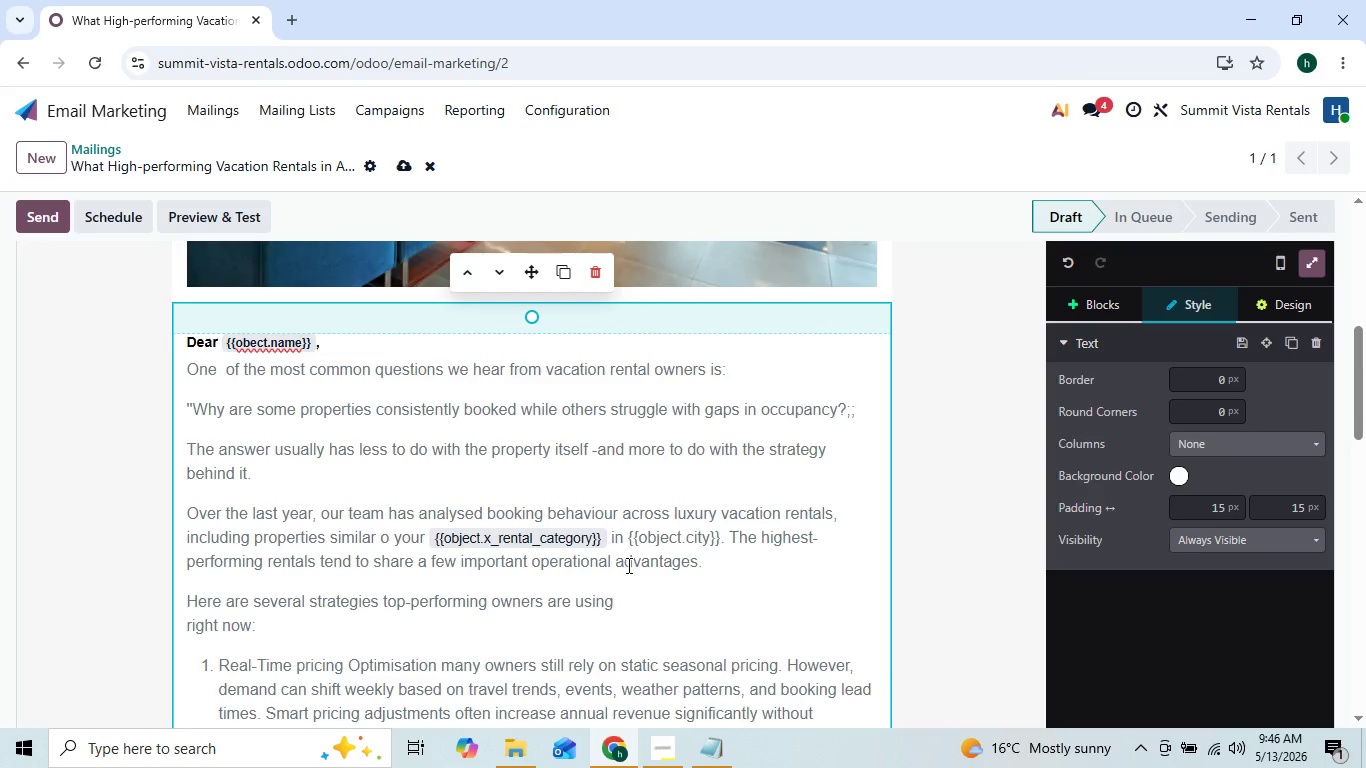 
wait(10.33)
 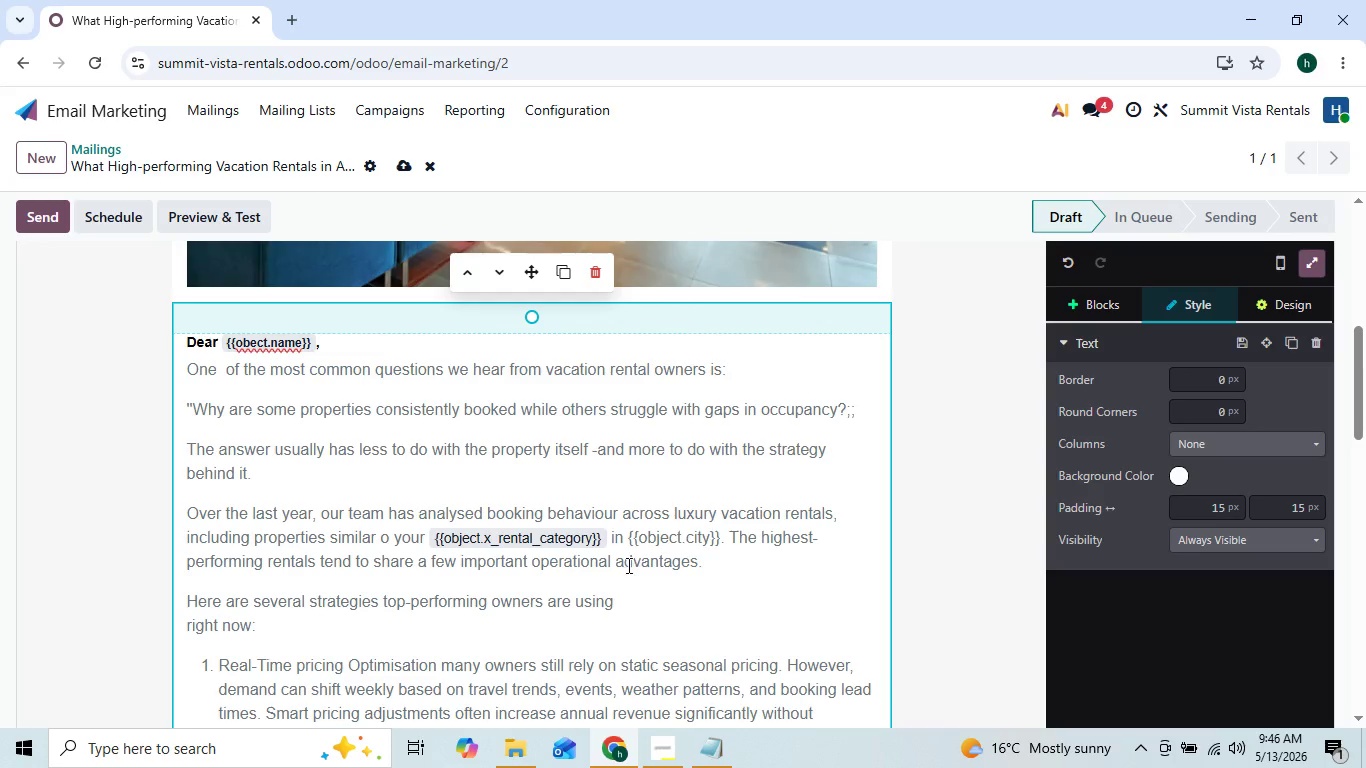 
left_click([226, 204])
 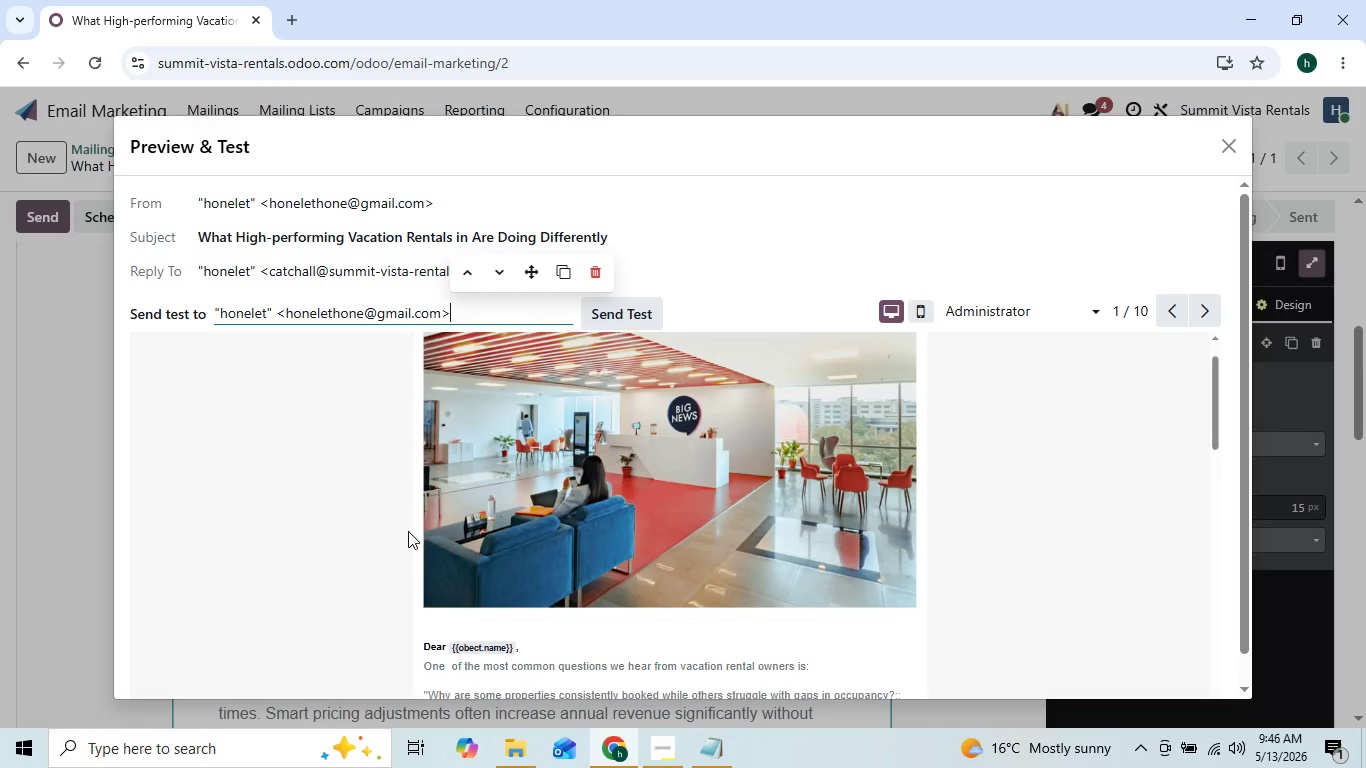 
wait(8.61)
 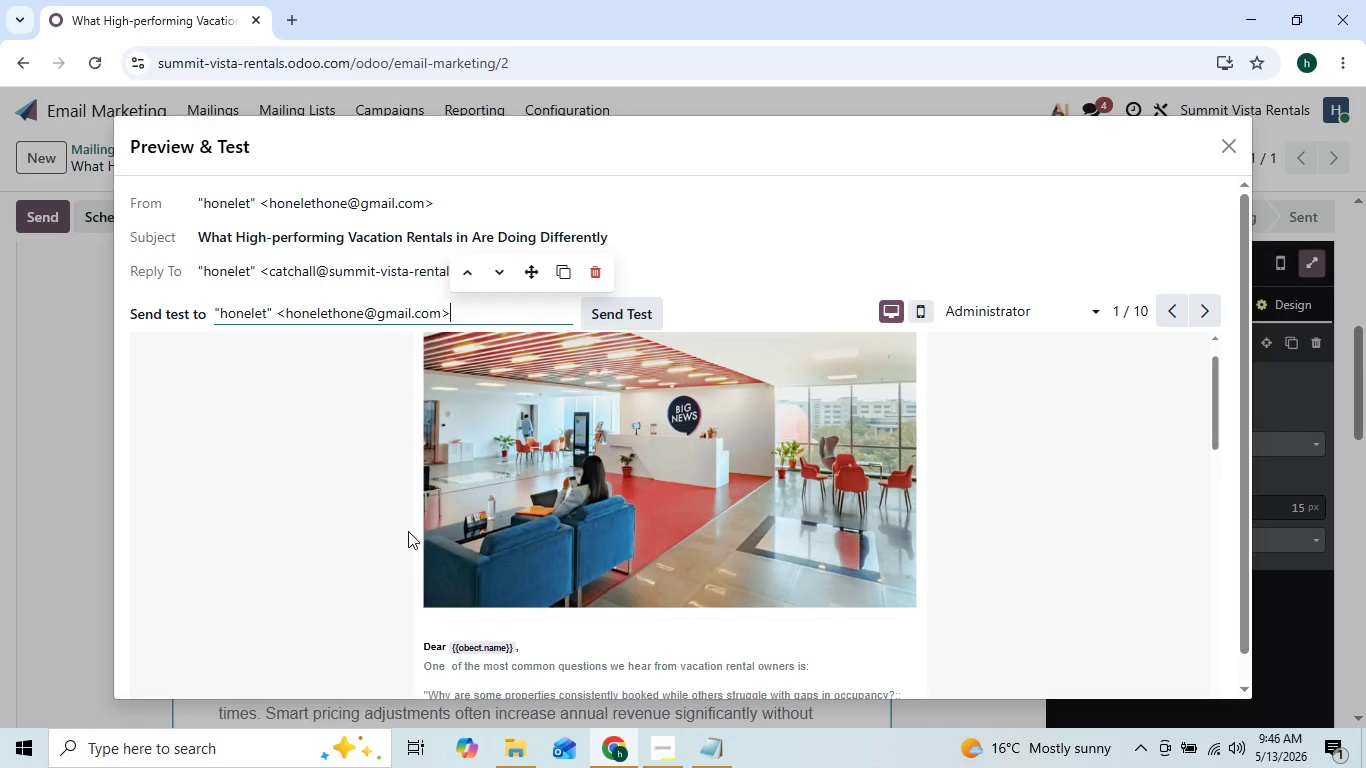 
left_click([1225, 154])
 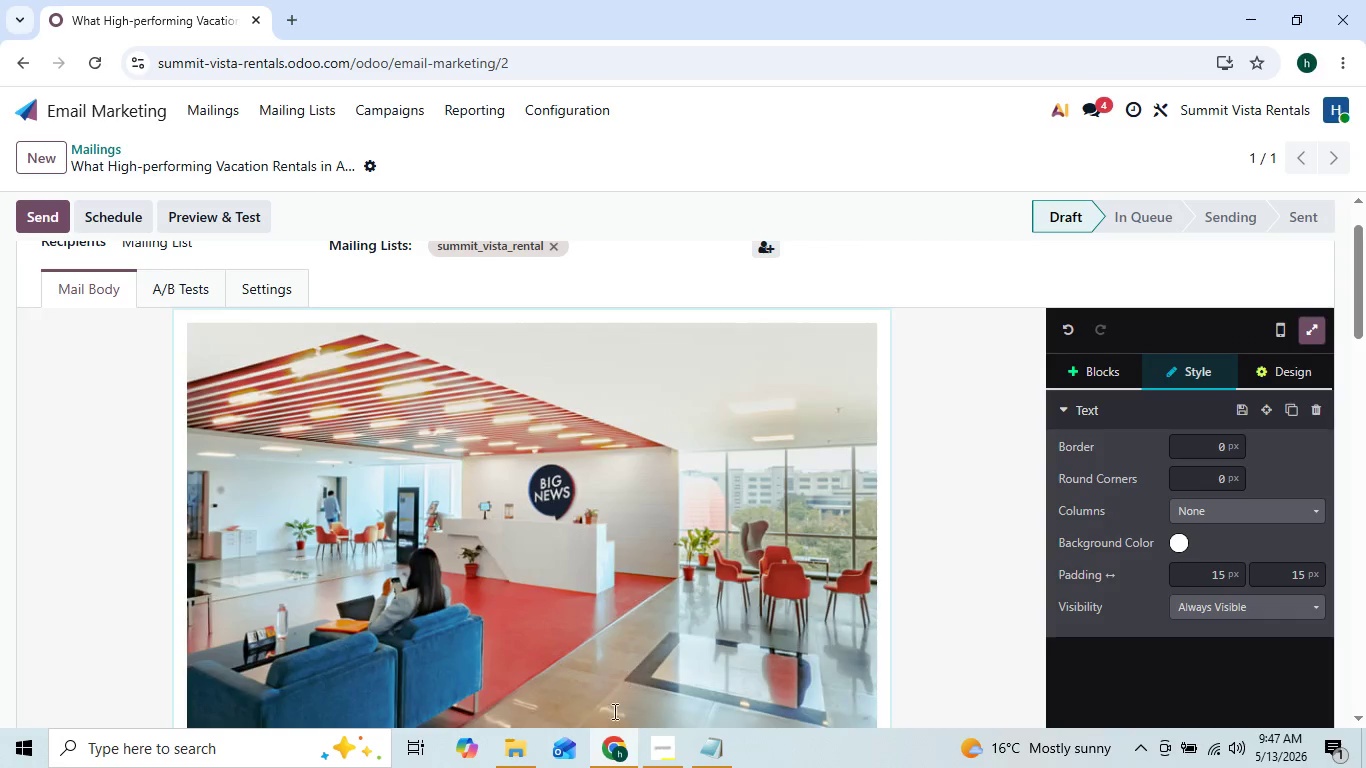 
left_click([653, 742])